 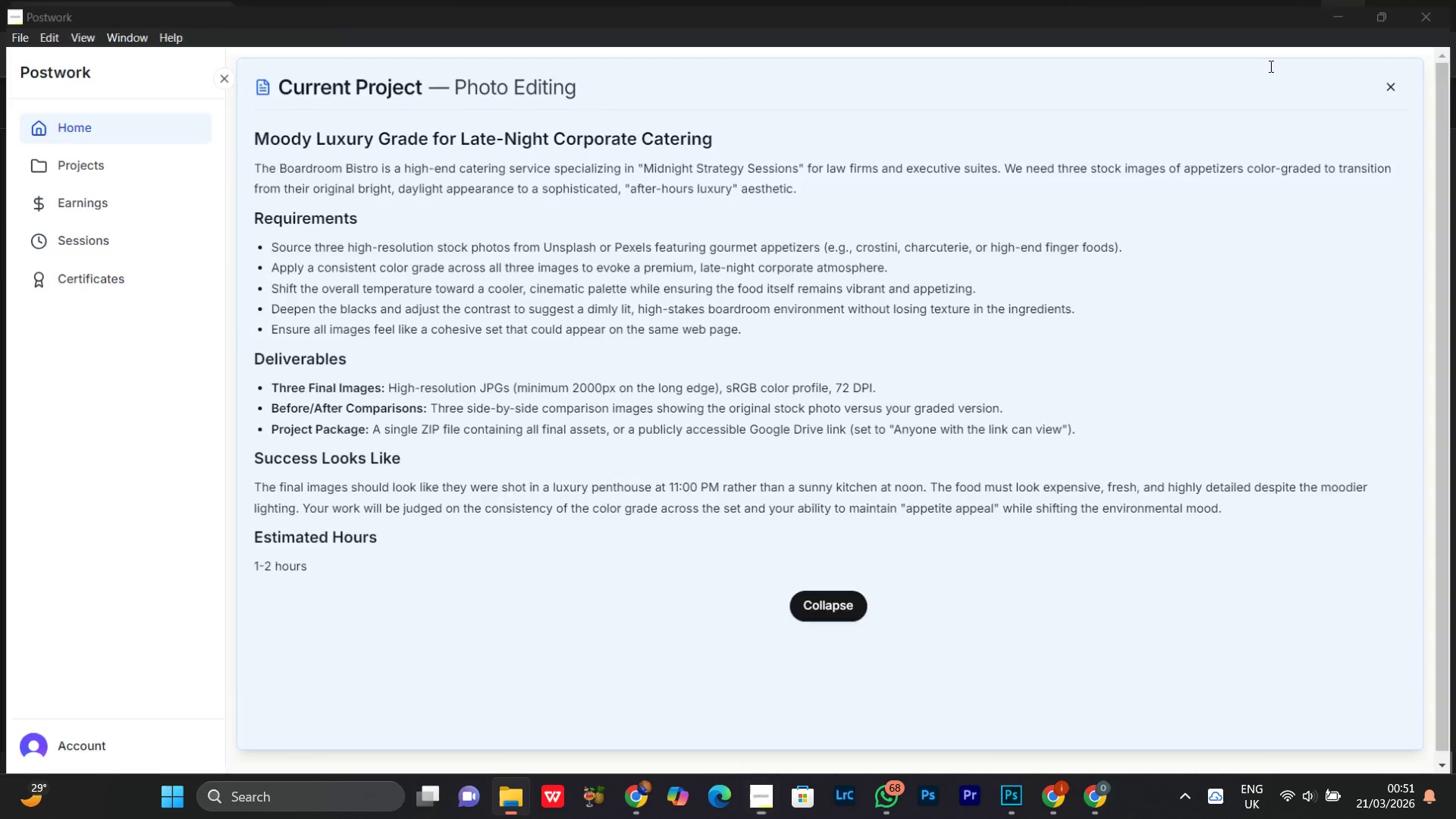 
left_click([468, 390])
 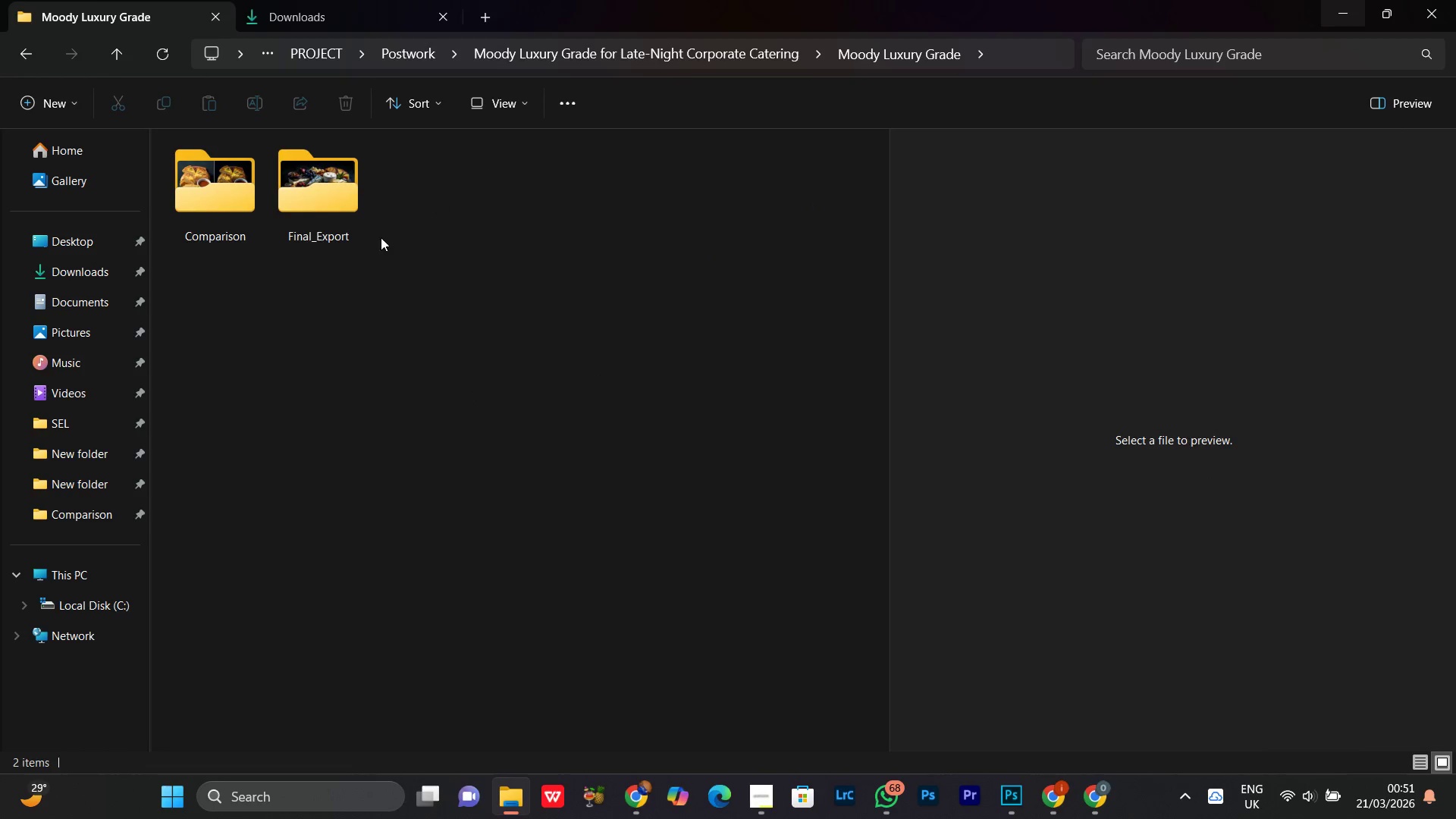 
left_click([314, 195])
 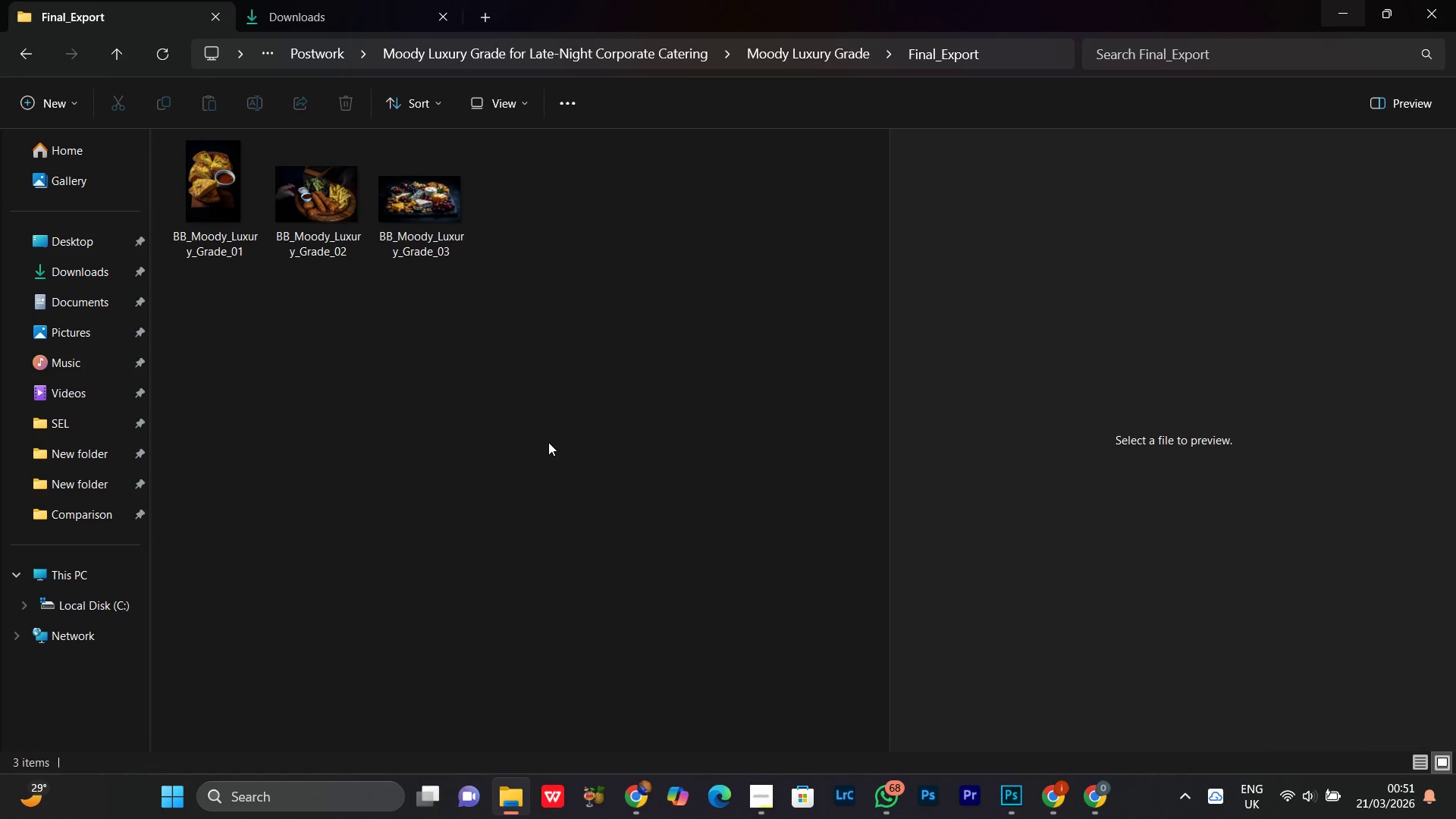 
double_click([419, 209])
 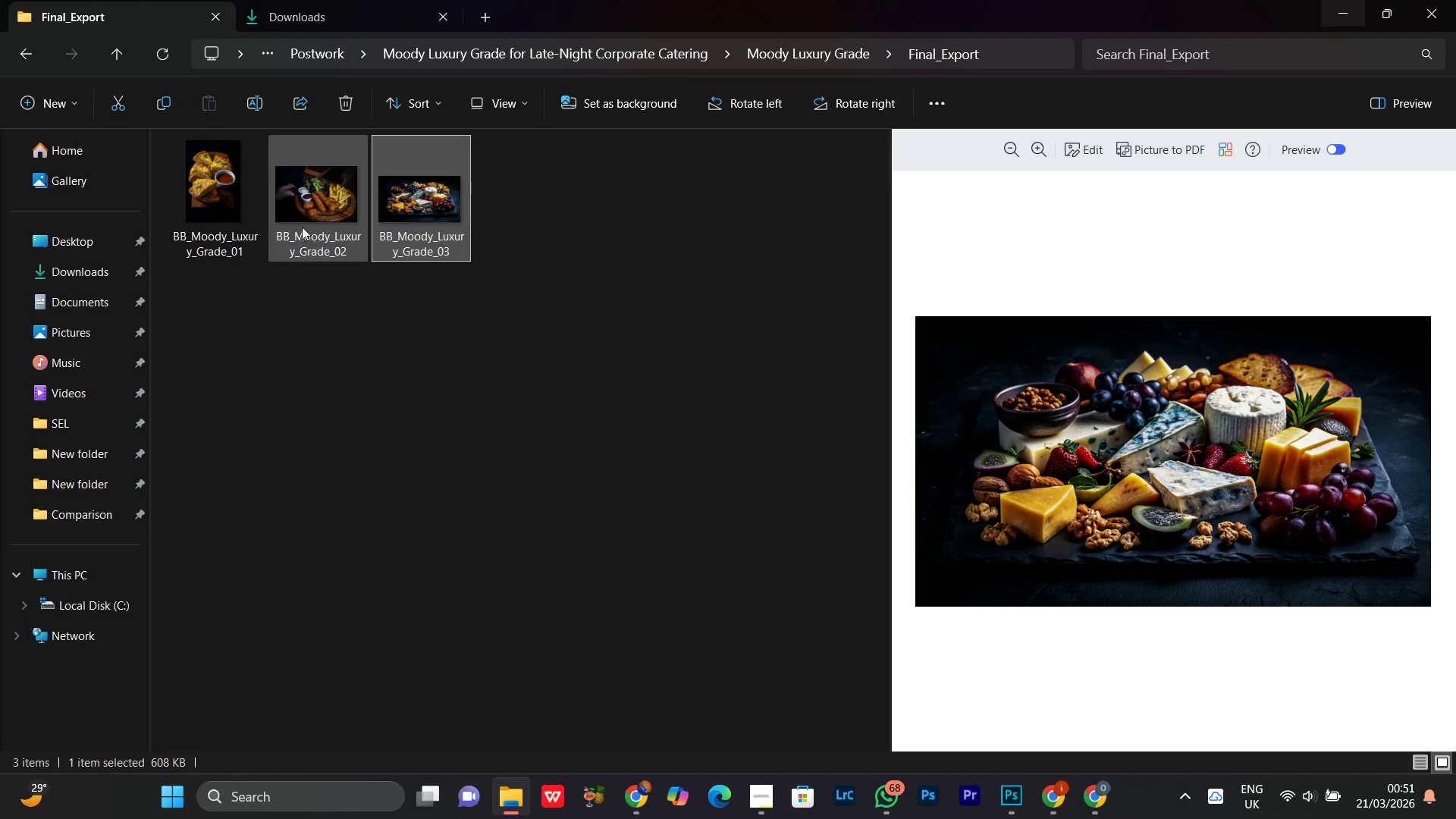 
left_click([288, 214])
 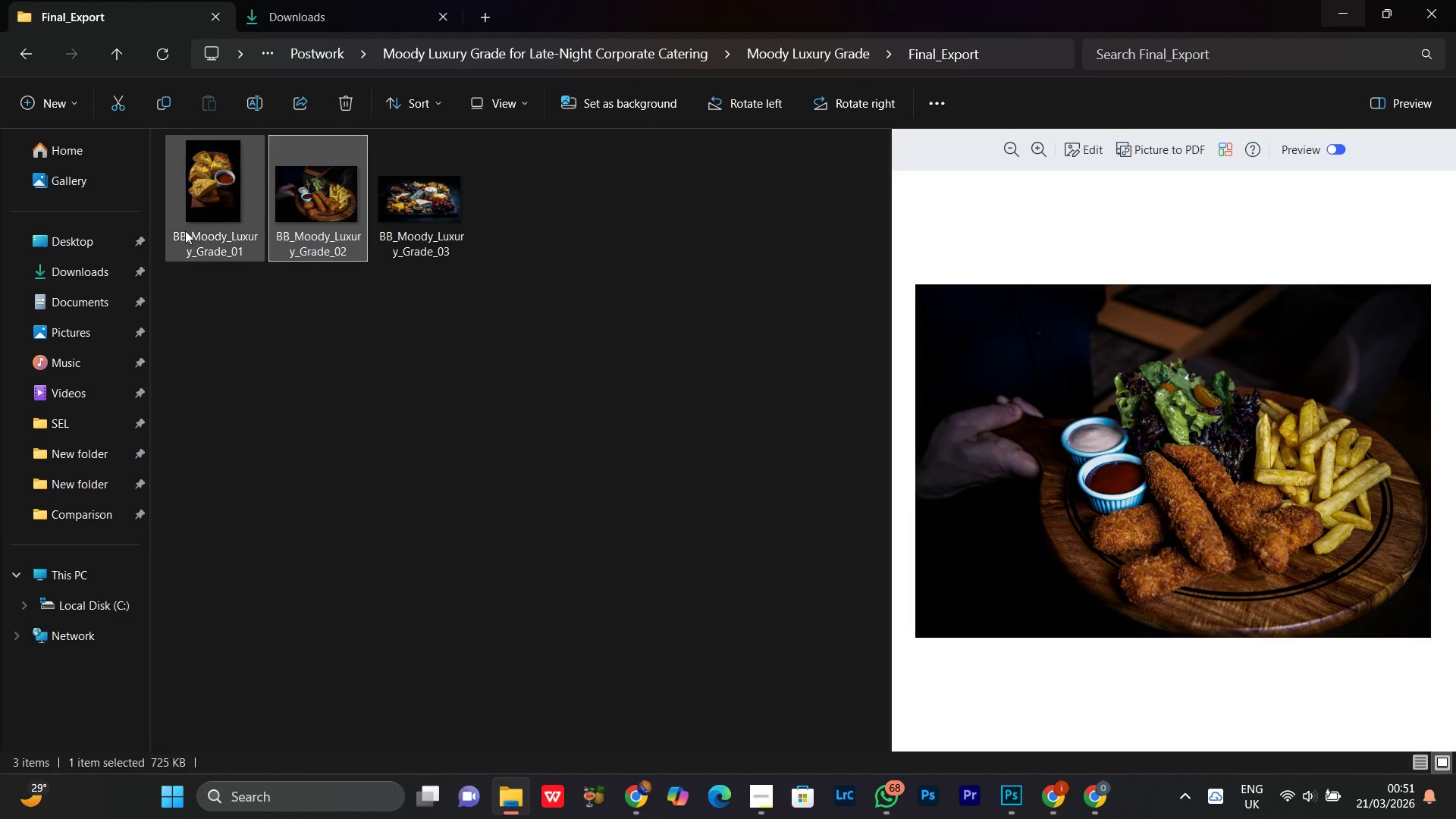 
left_click([178, 214])
 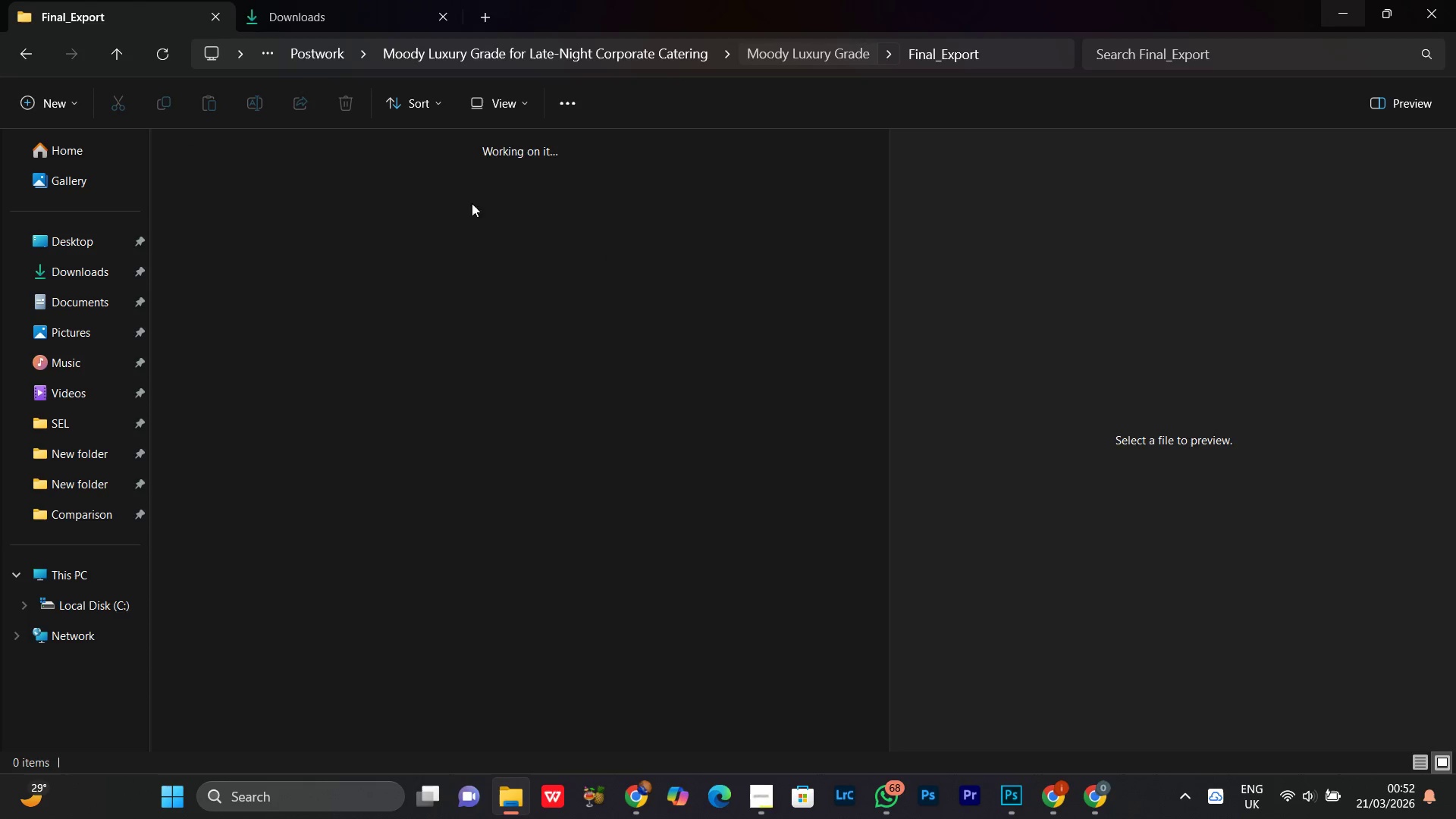 
double_click([225, 230])
 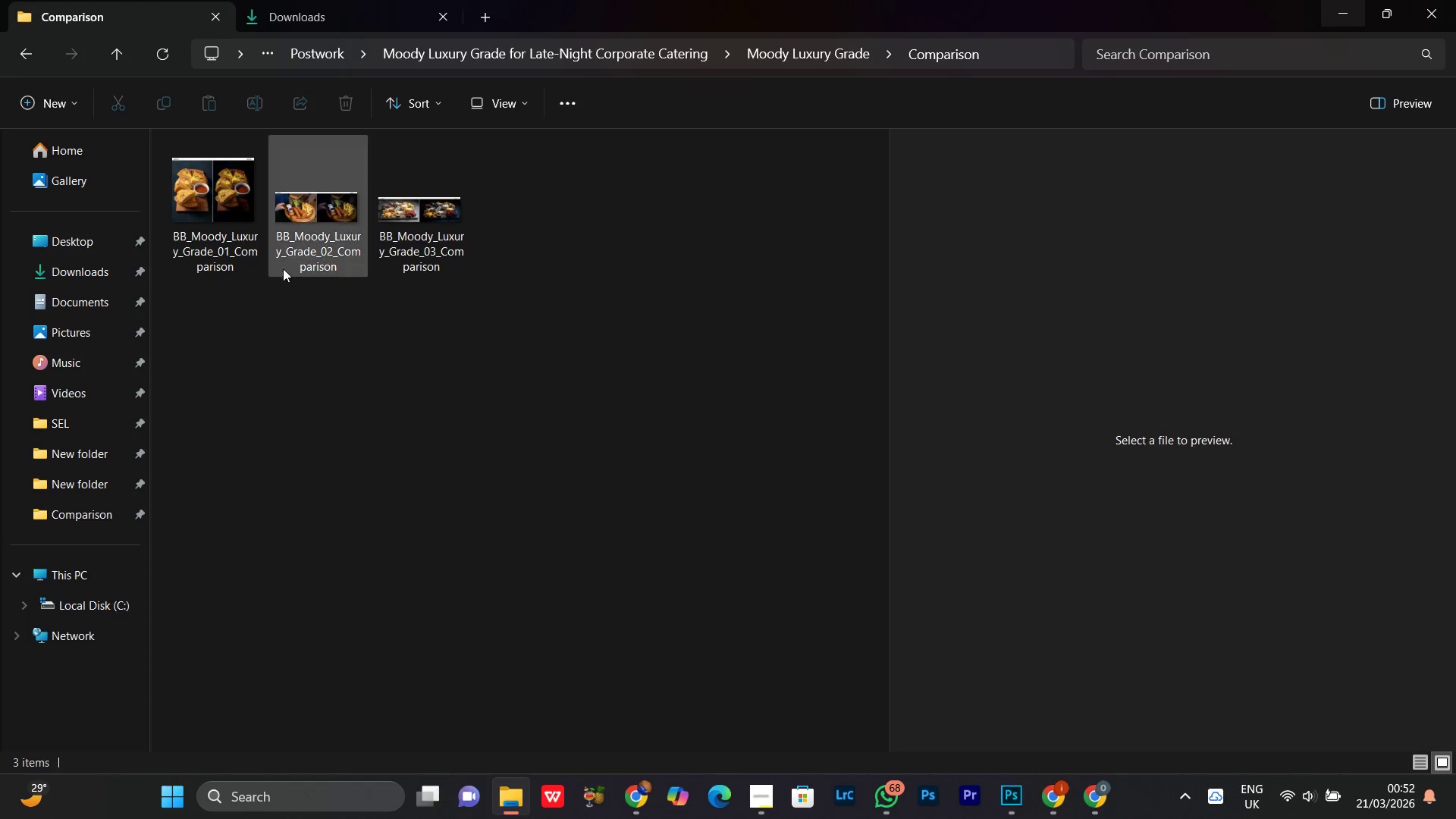 
left_click([248, 229])
 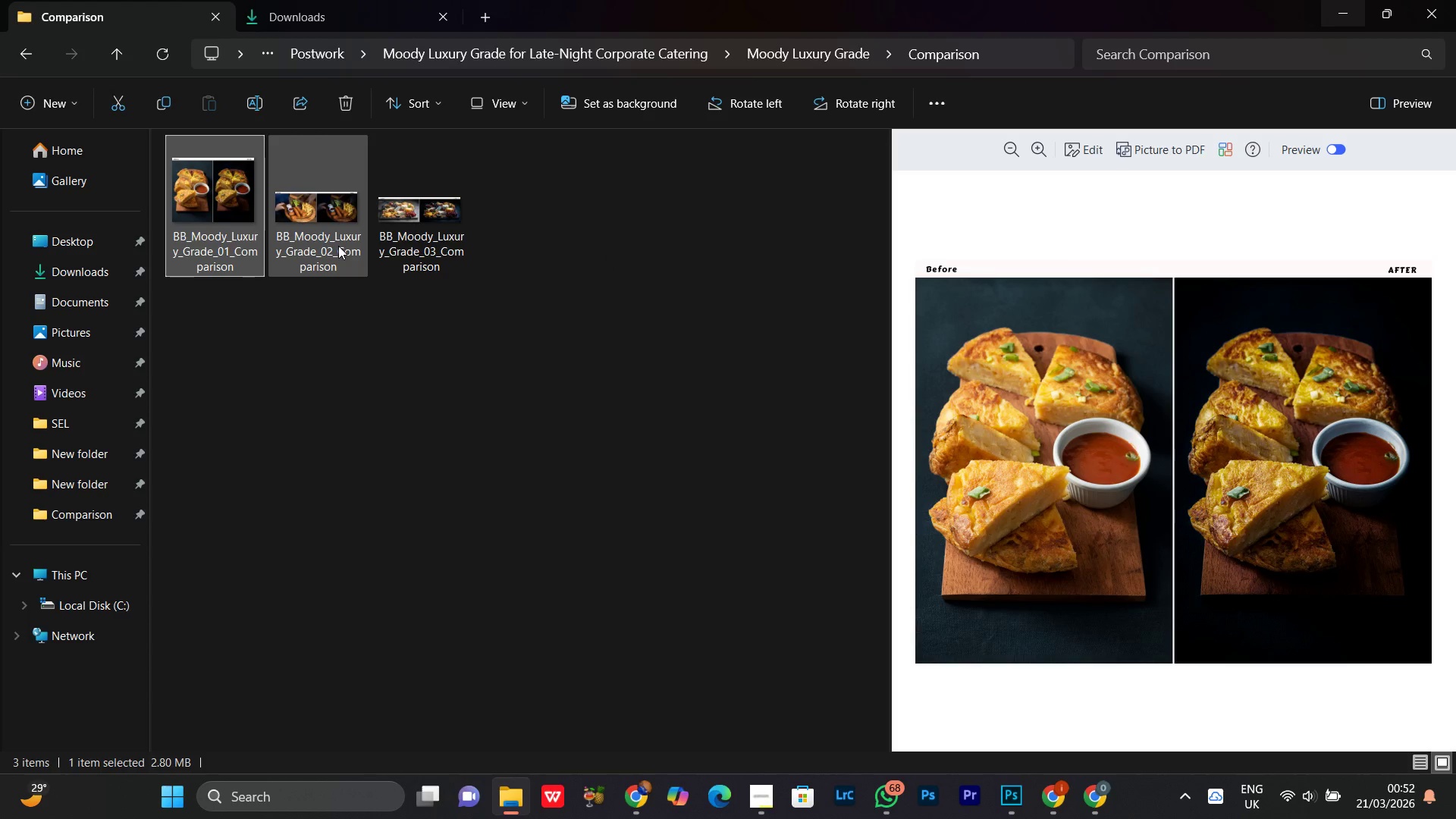 
left_click([338, 245])
 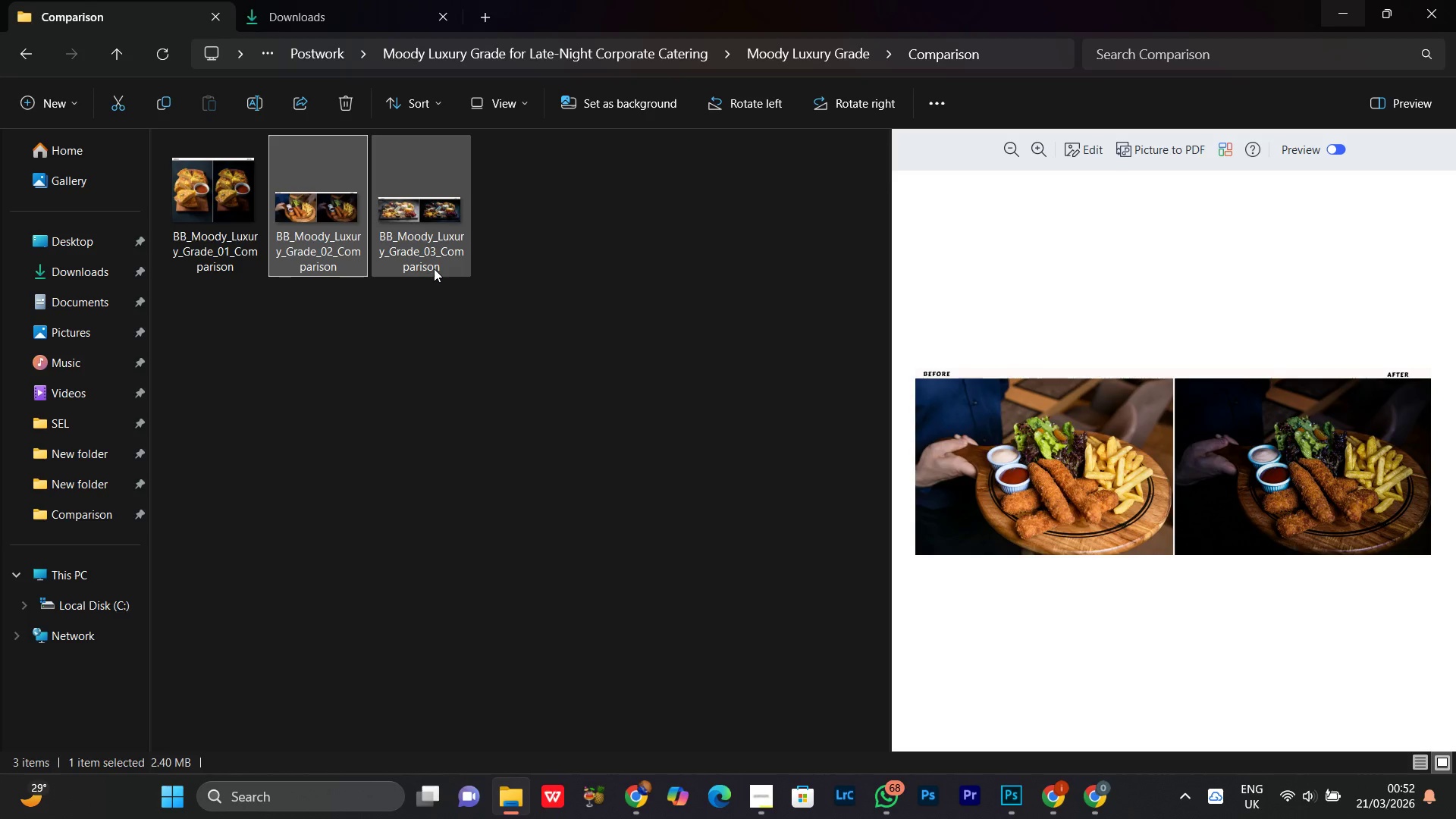 
left_click([434, 268])
 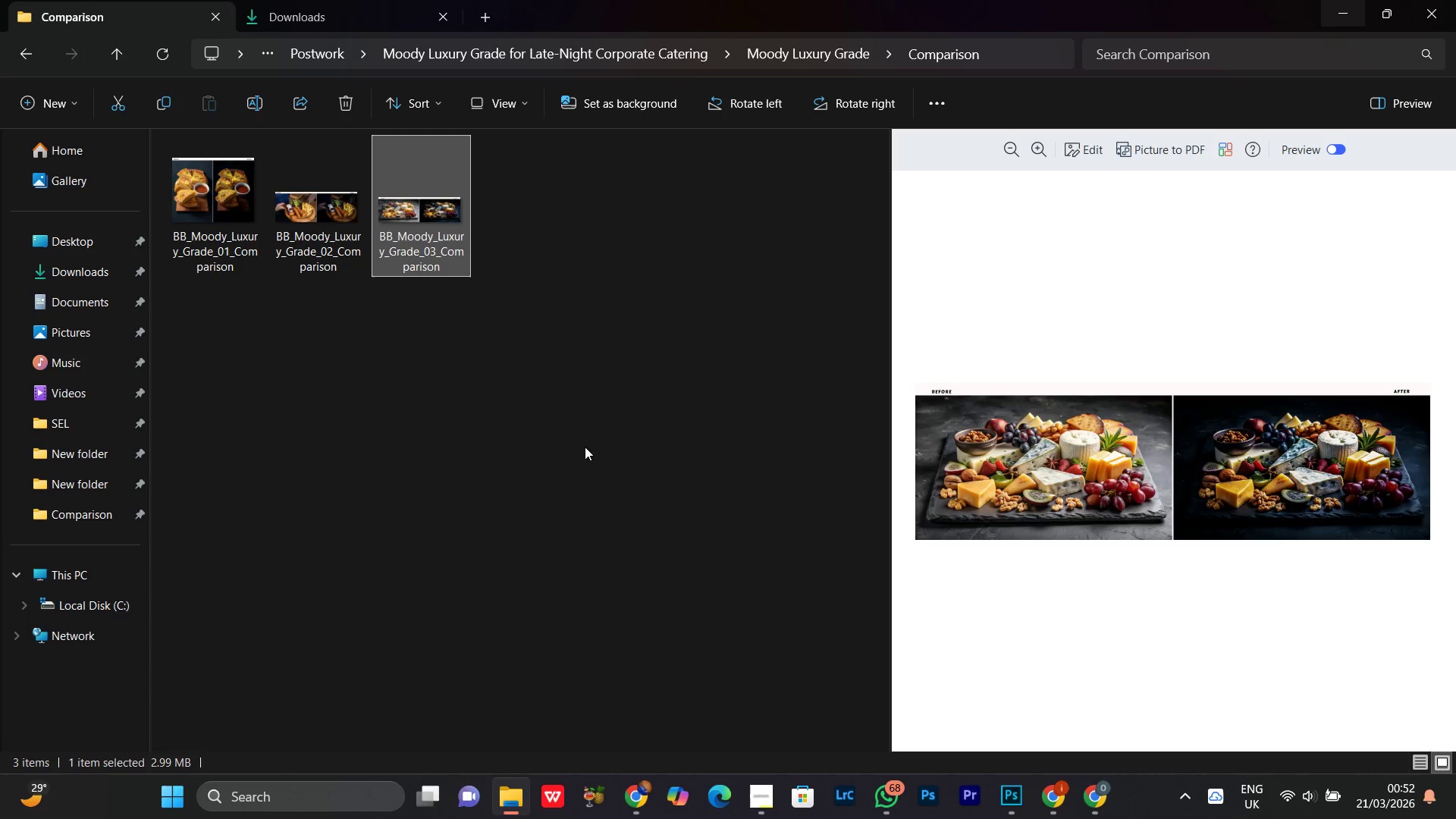 
left_click([586, 445])
 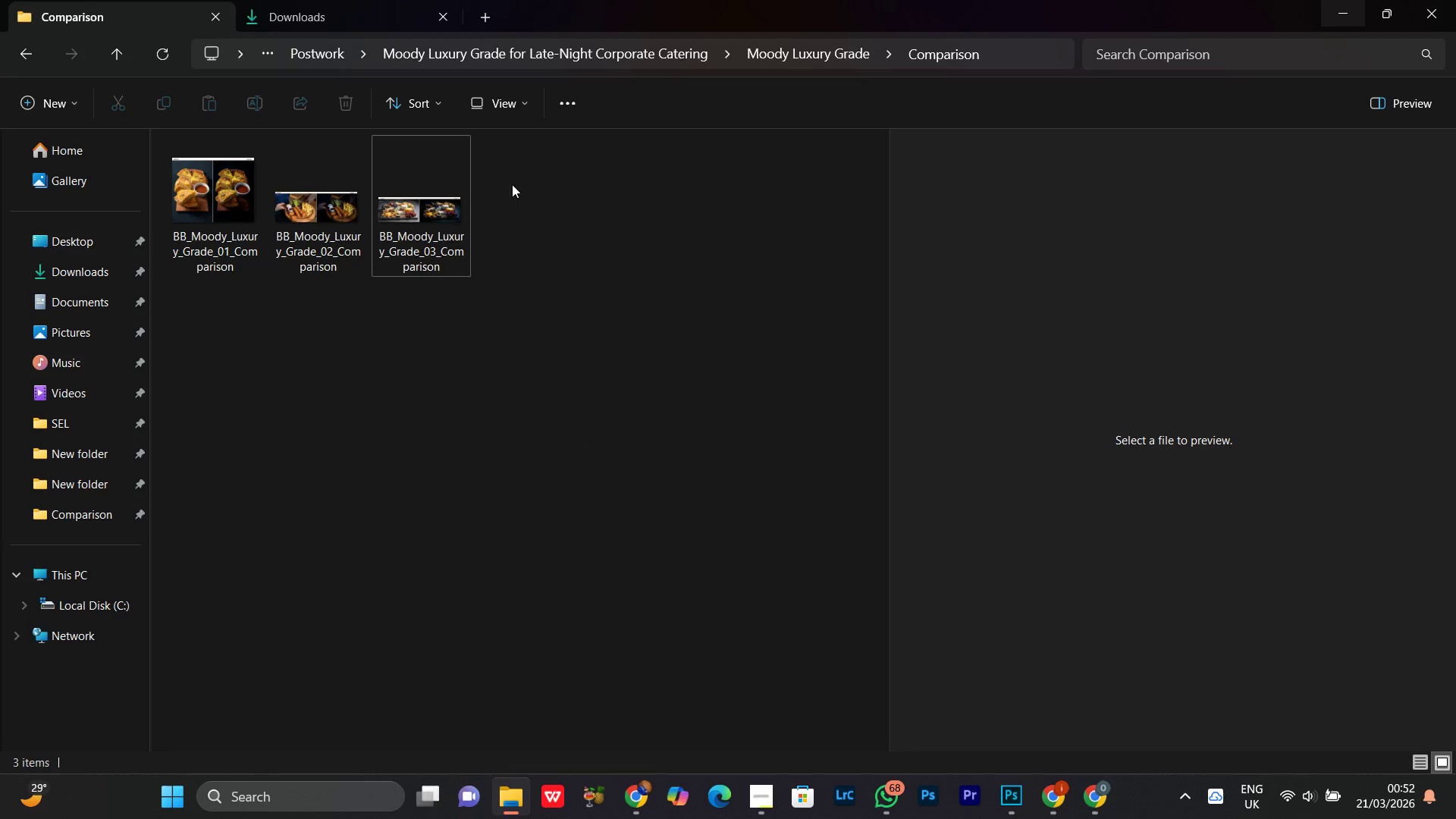 
left_click([413, 207])
 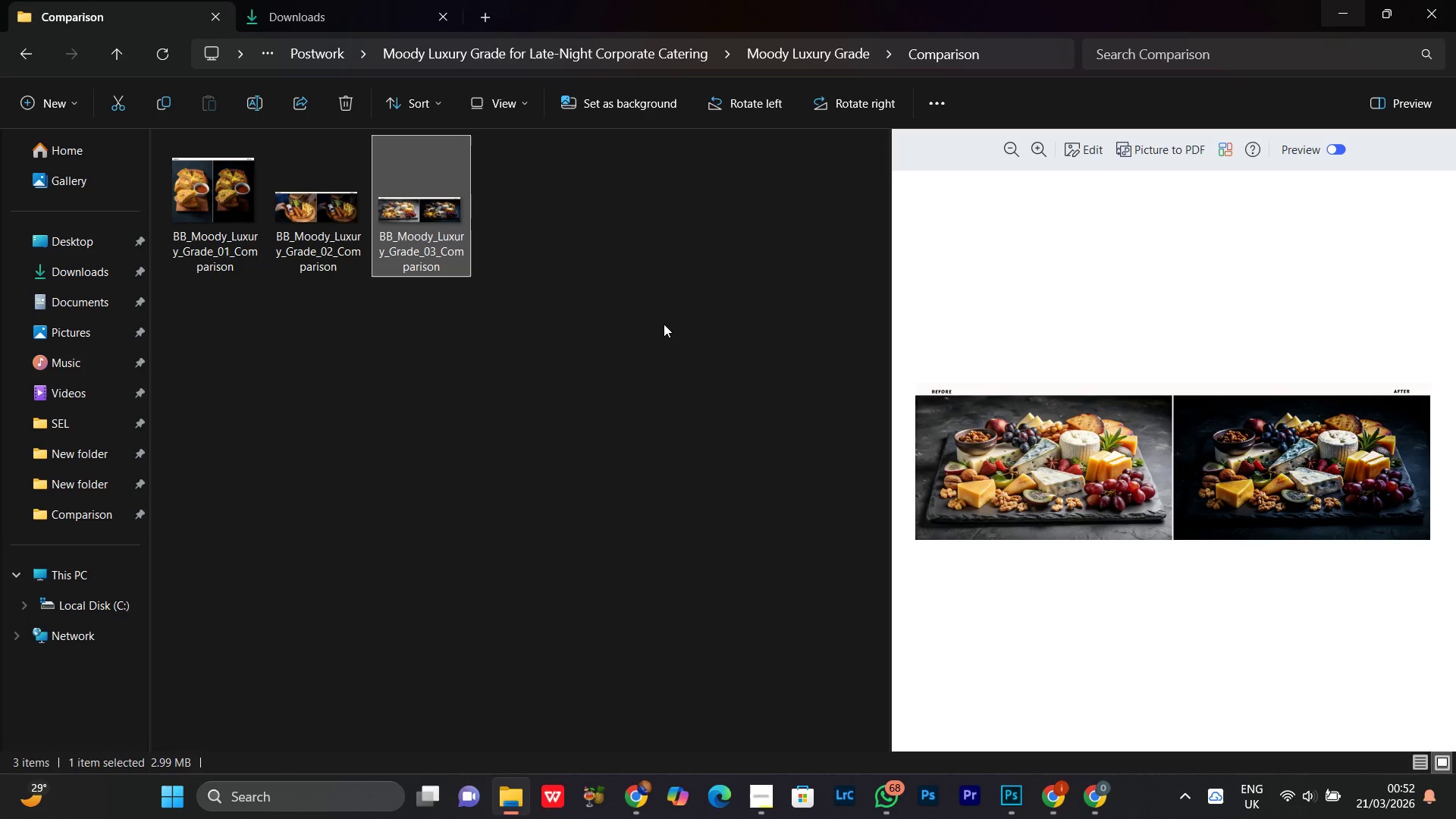 
left_click([664, 324])
 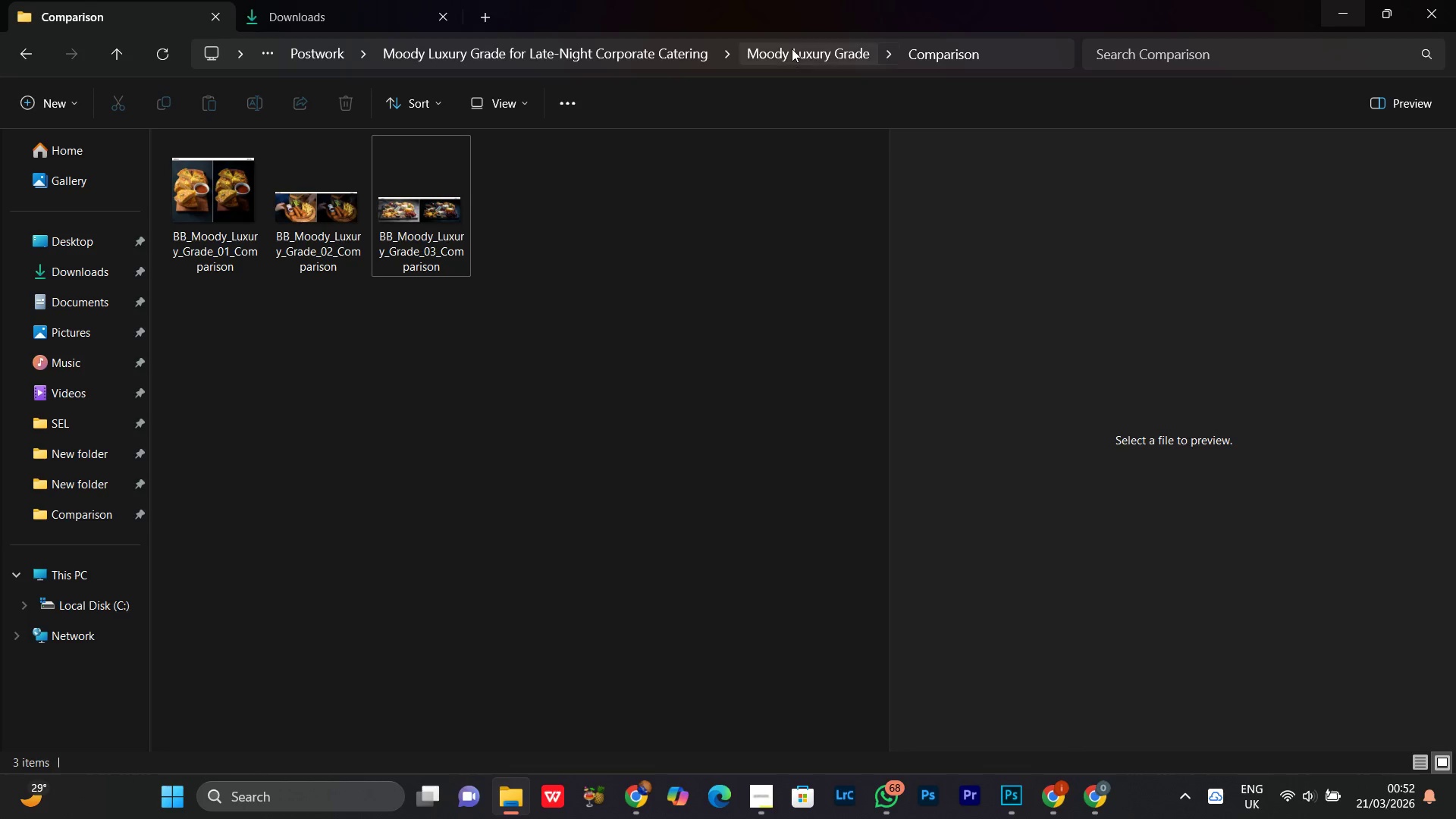 
left_click([792, 47])
 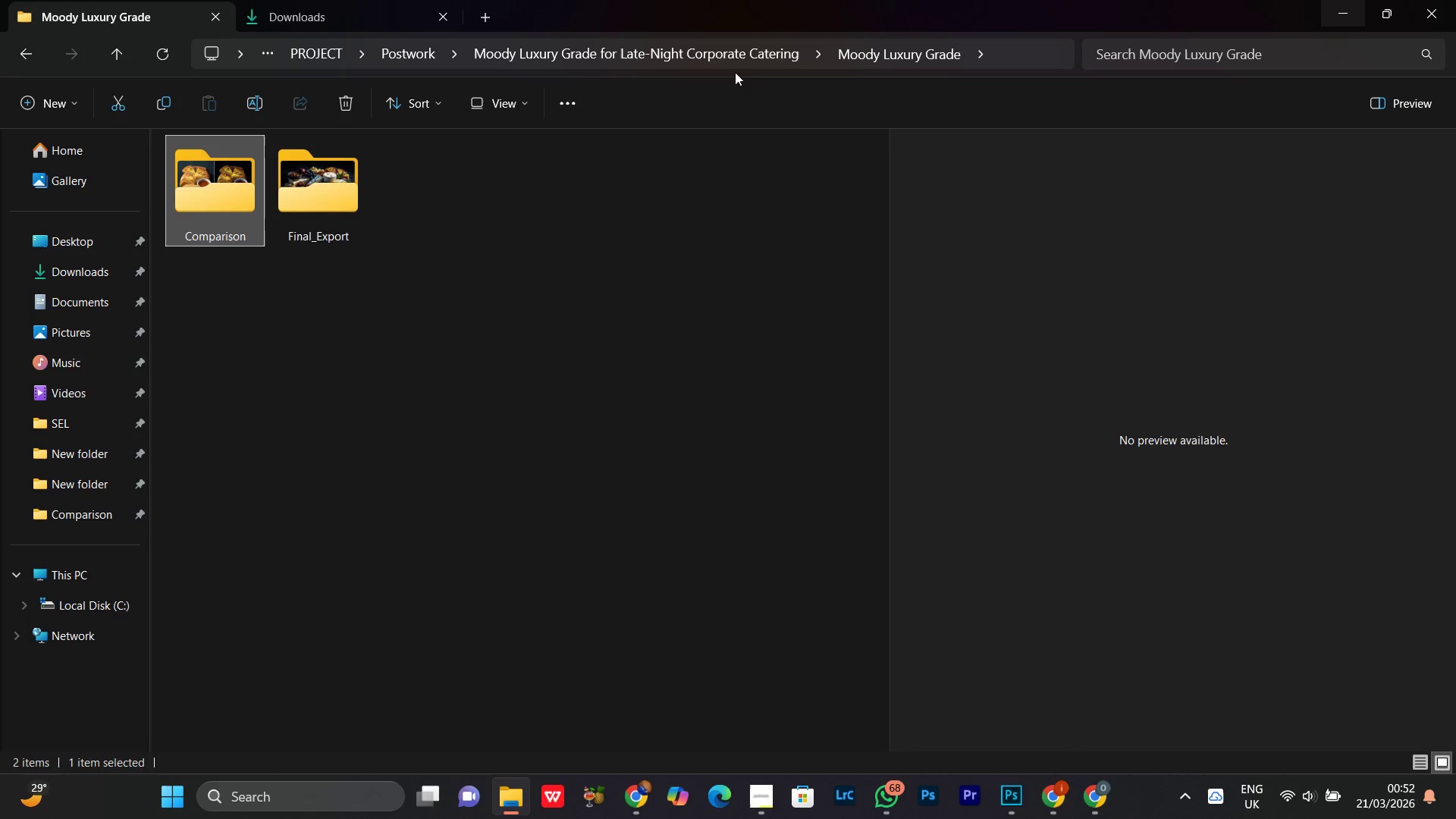 
left_click([733, 55])
 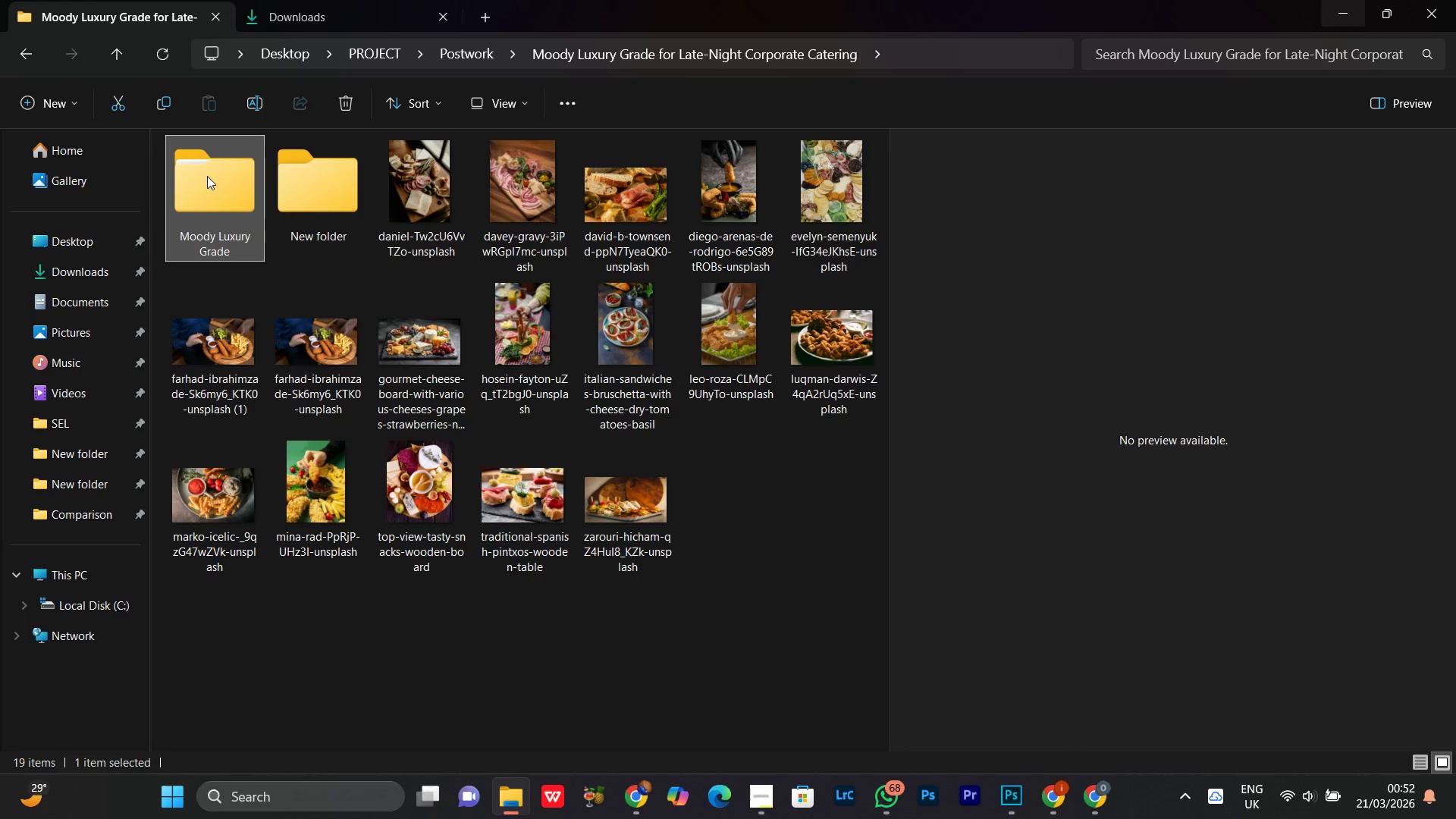 
mouse_move([230, 158])
 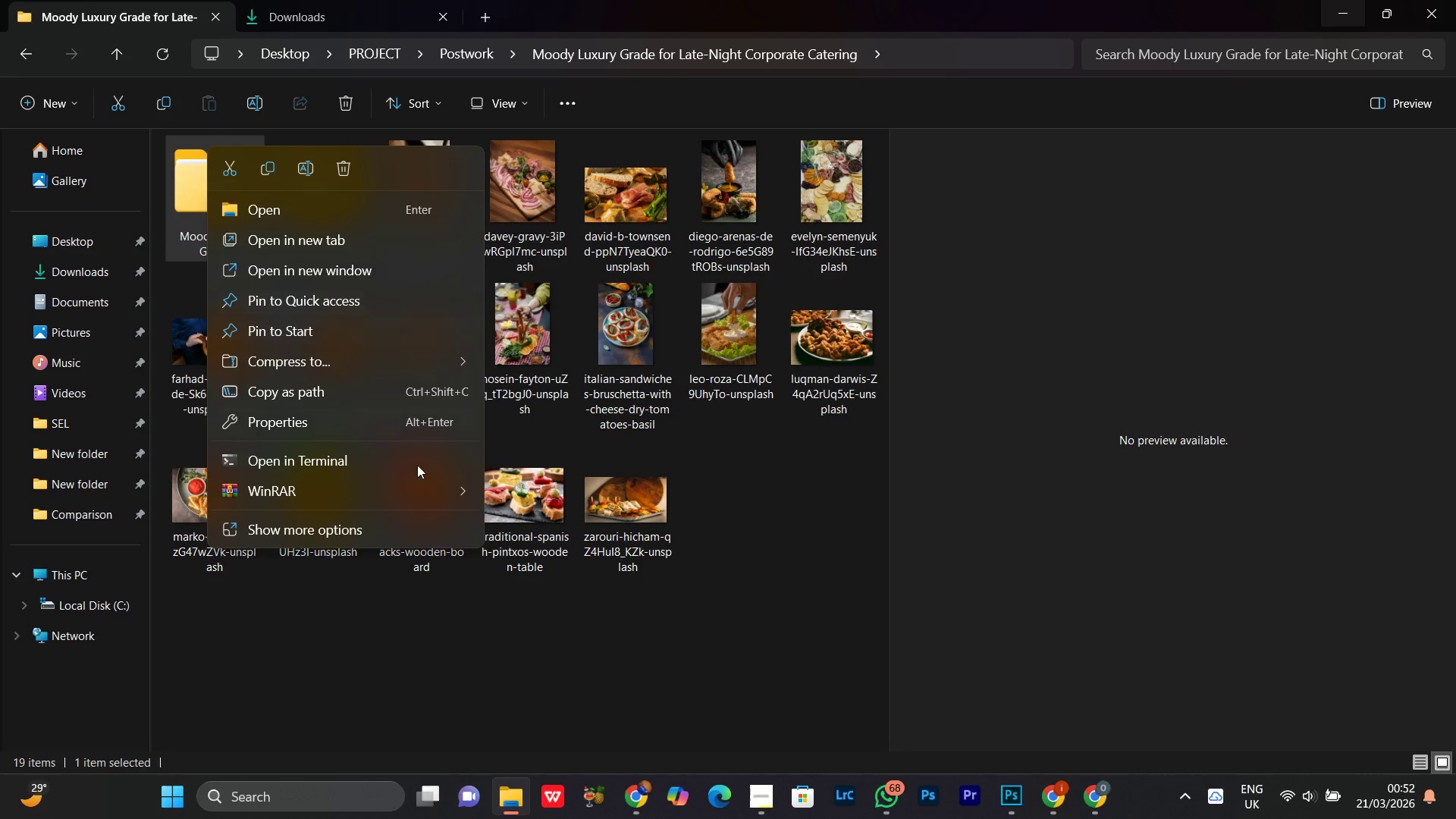 
left_click([333, 503])
 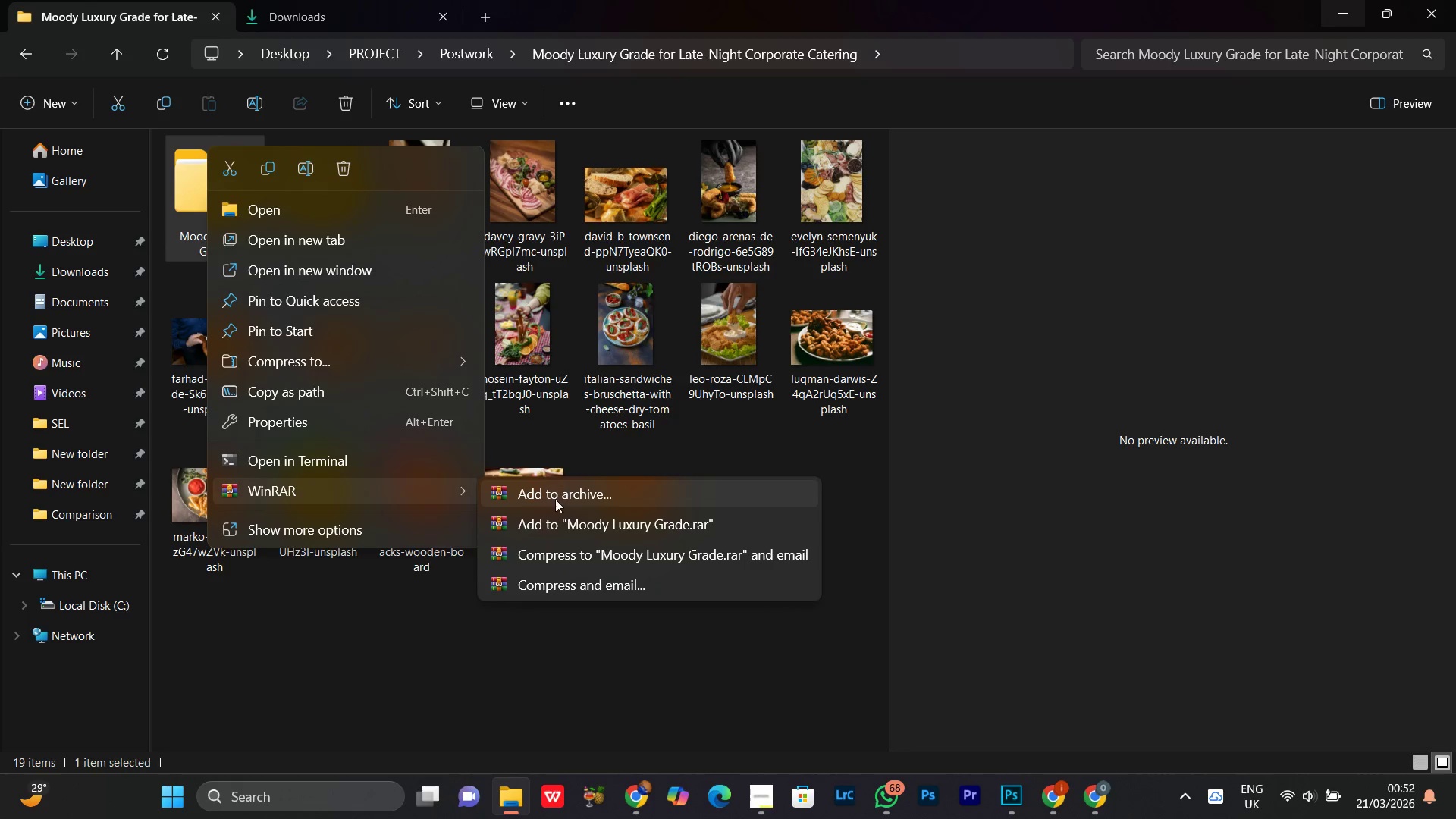 
left_click([553, 498])
 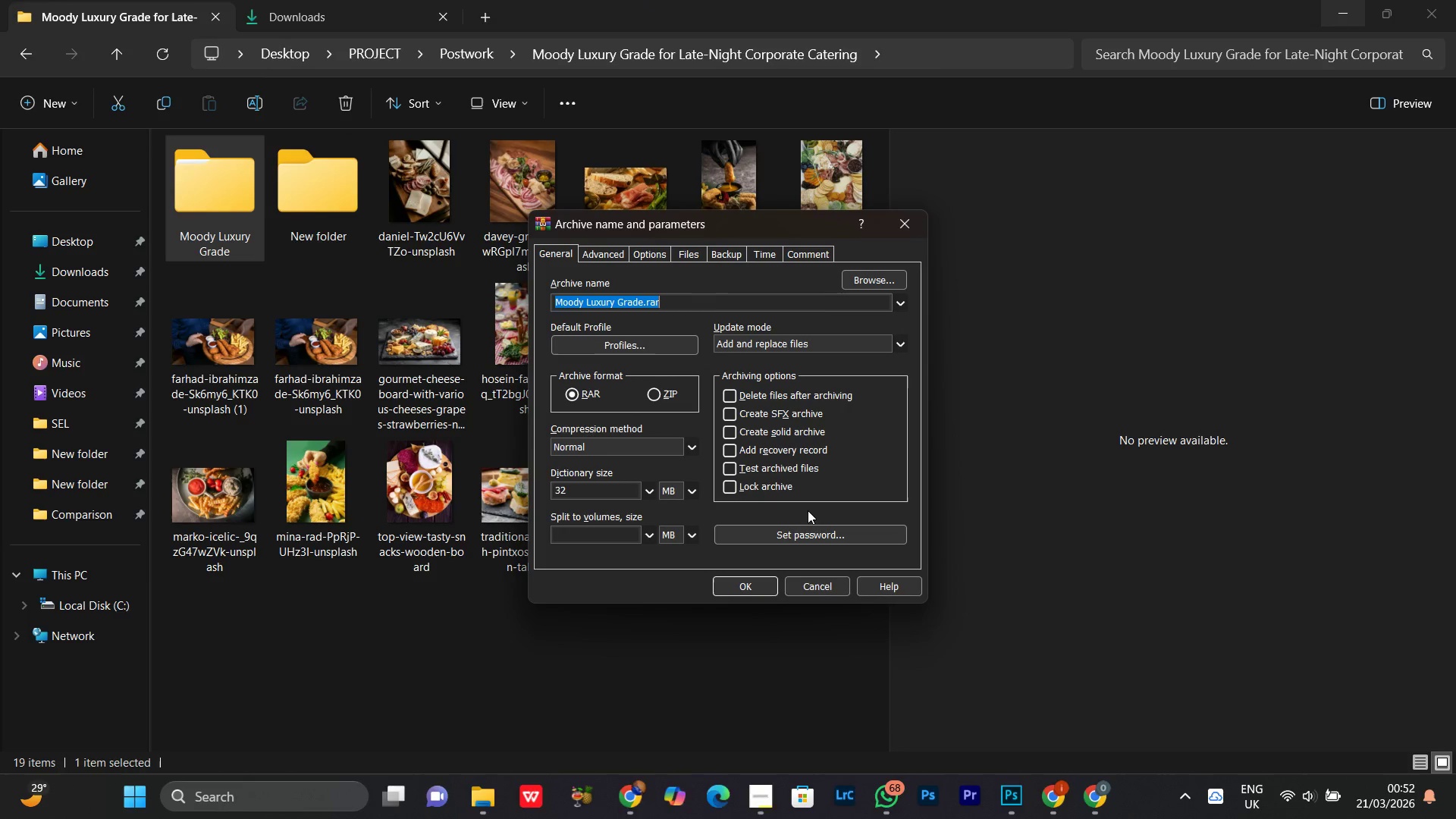 
key(Control+C)
 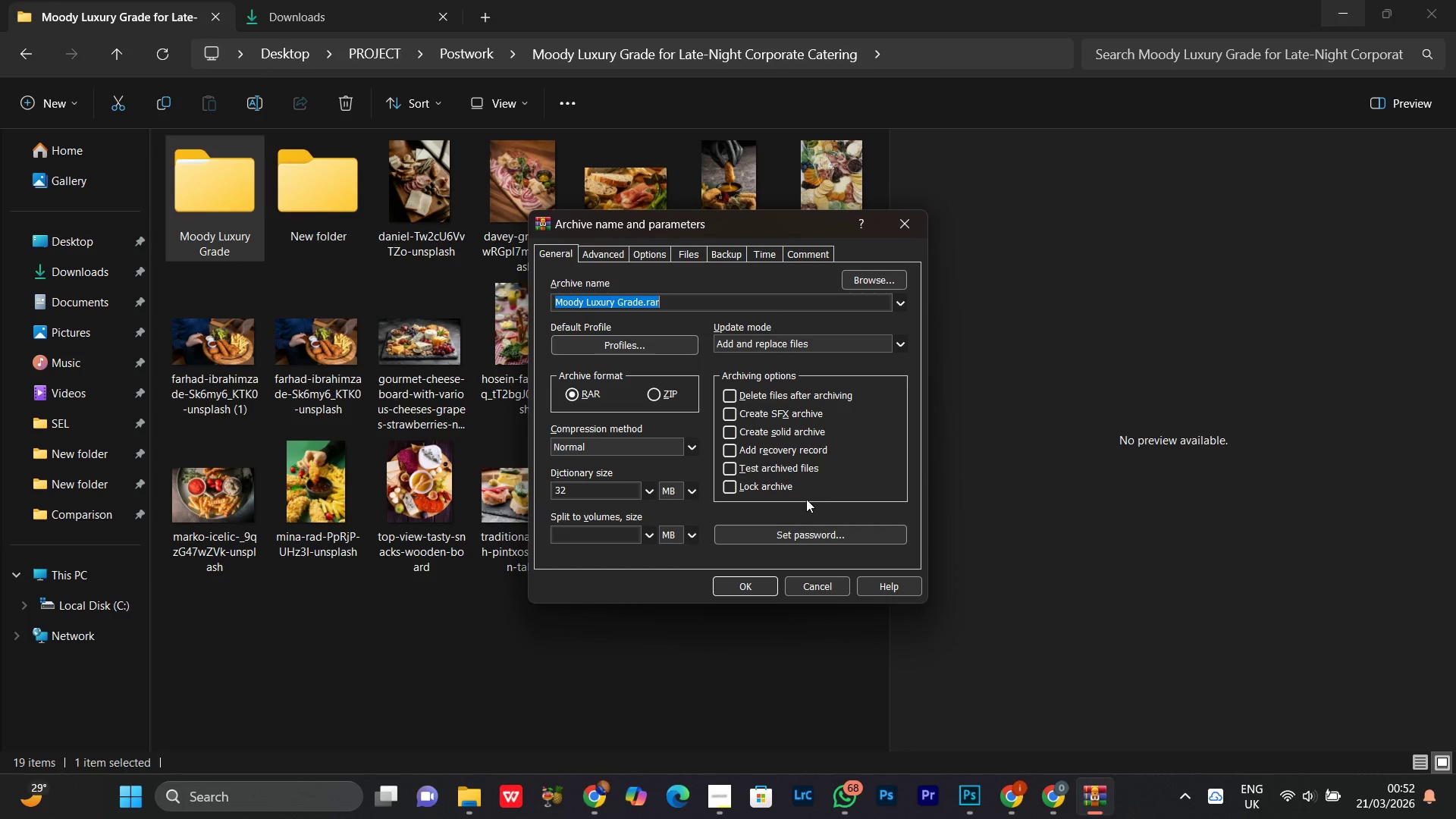 
key(Control+C)
 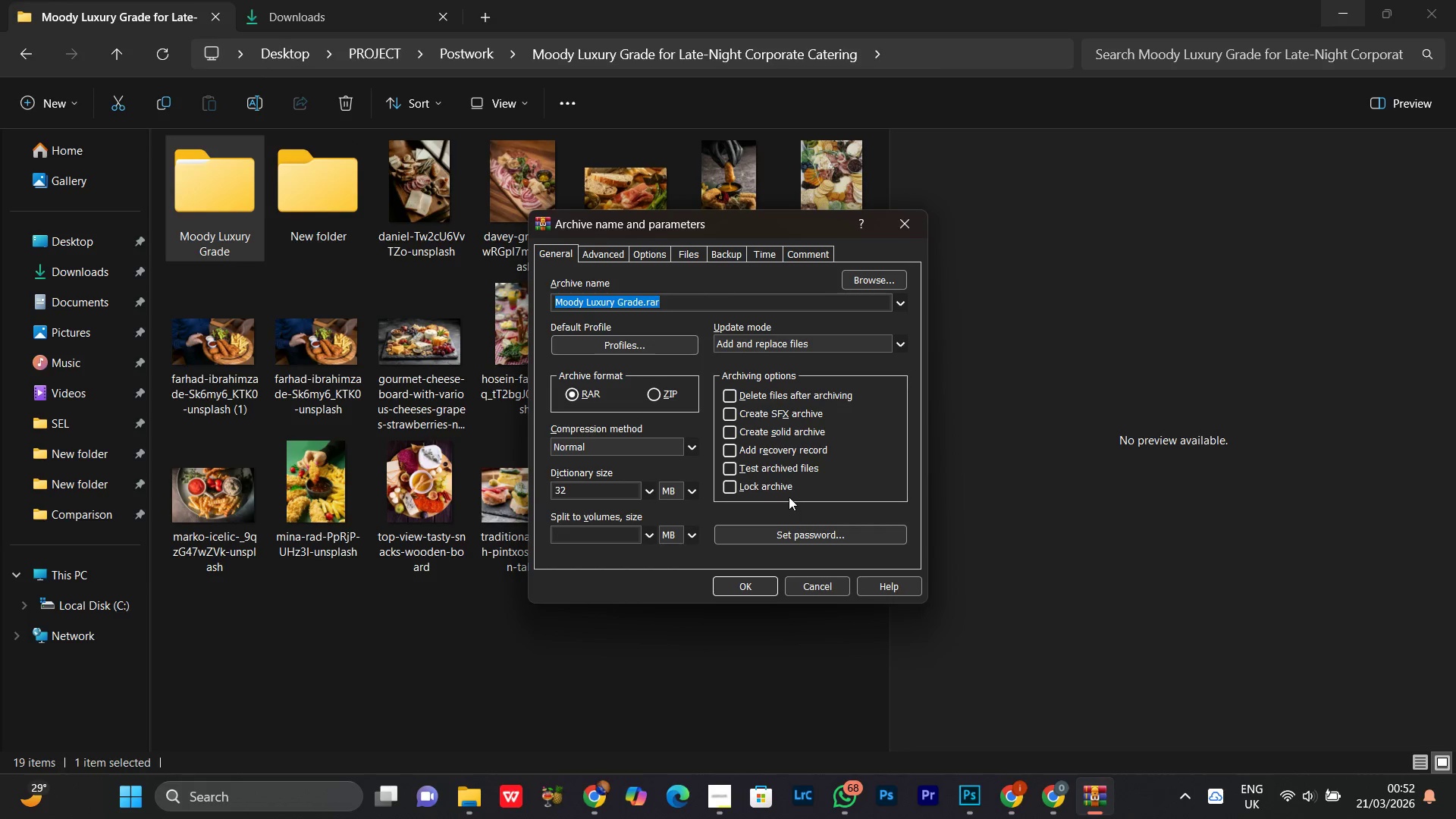 
key(Control+C)
 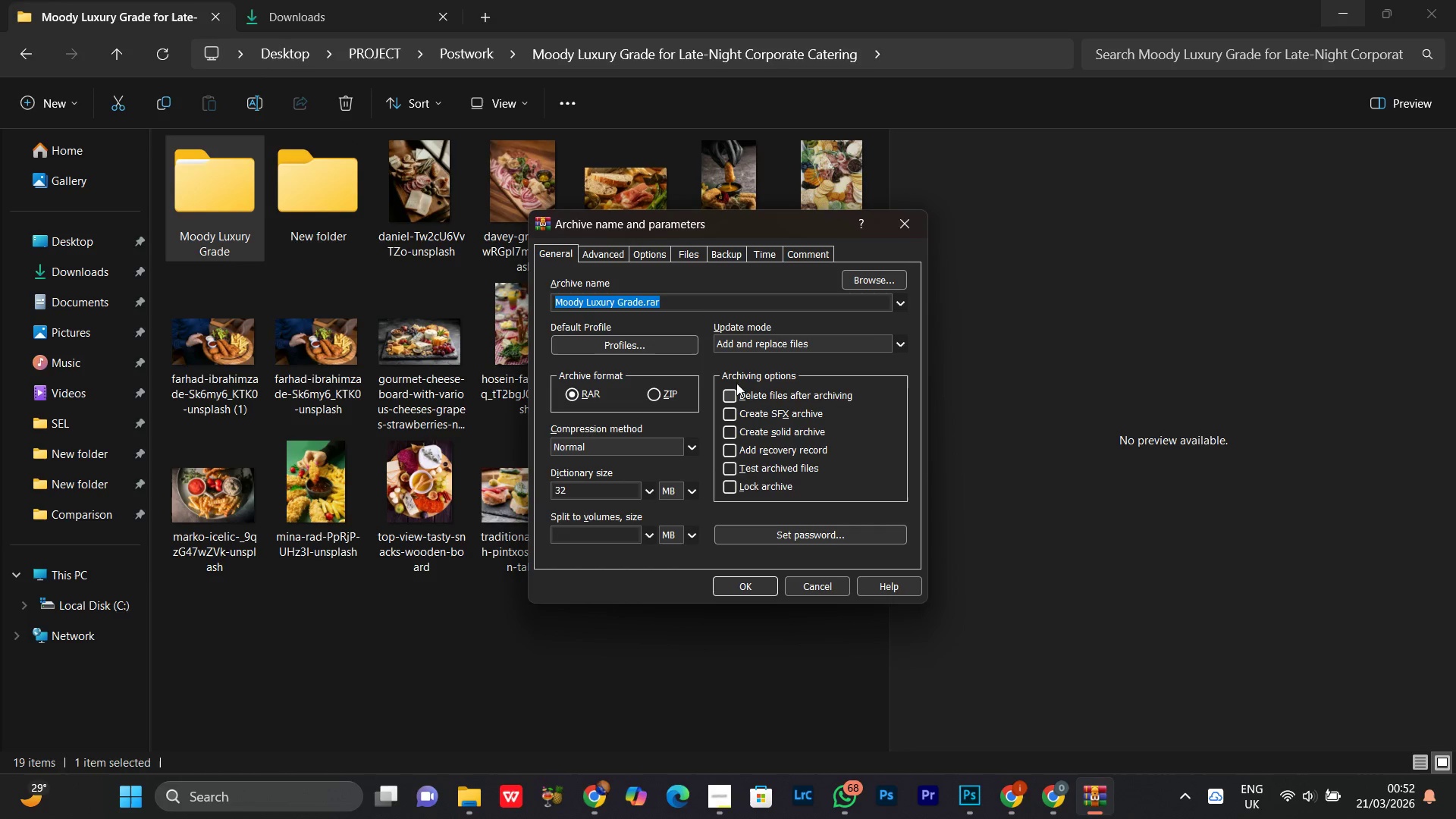 
key(Control+C)
 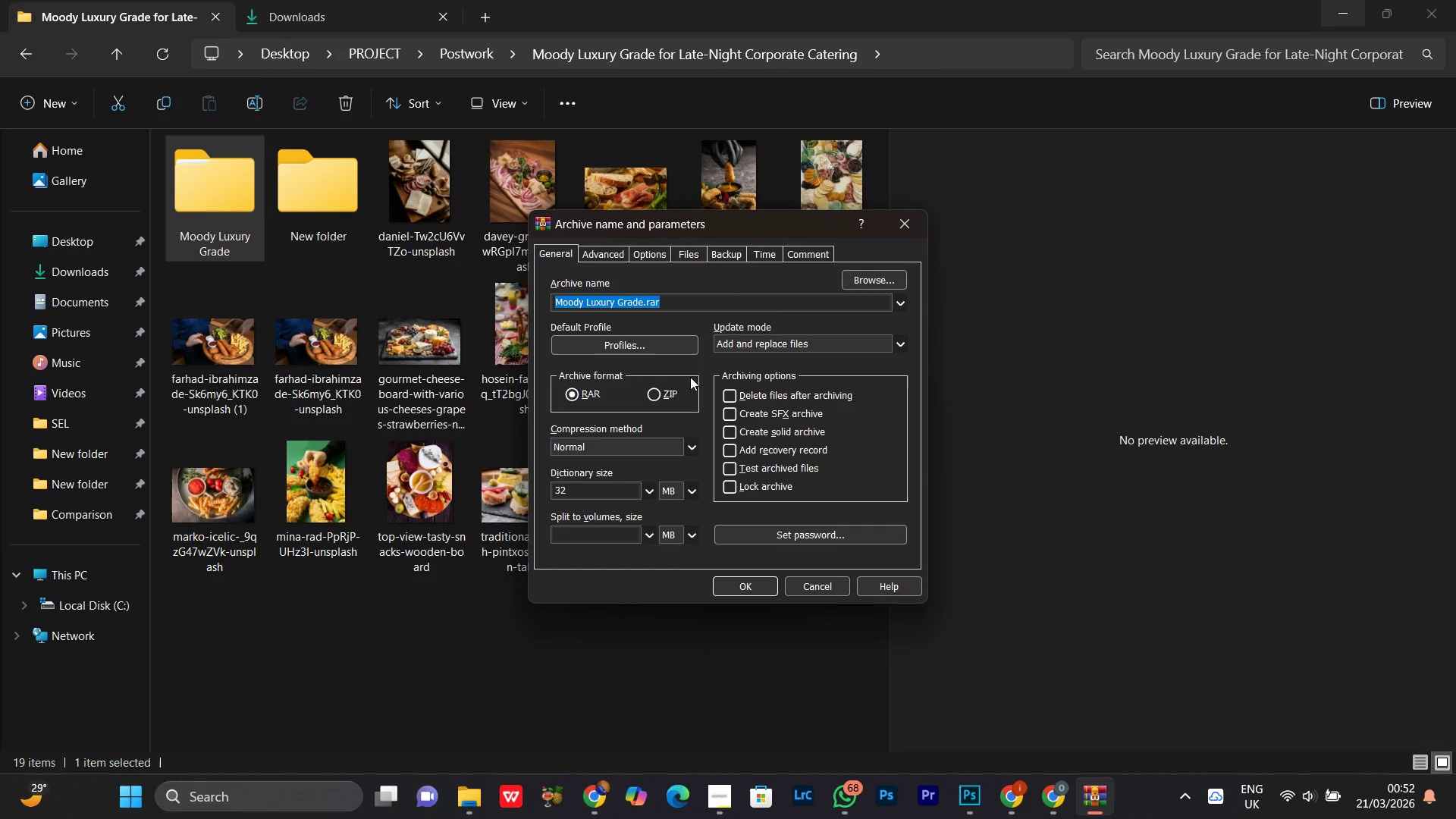 
key(Control+C)
 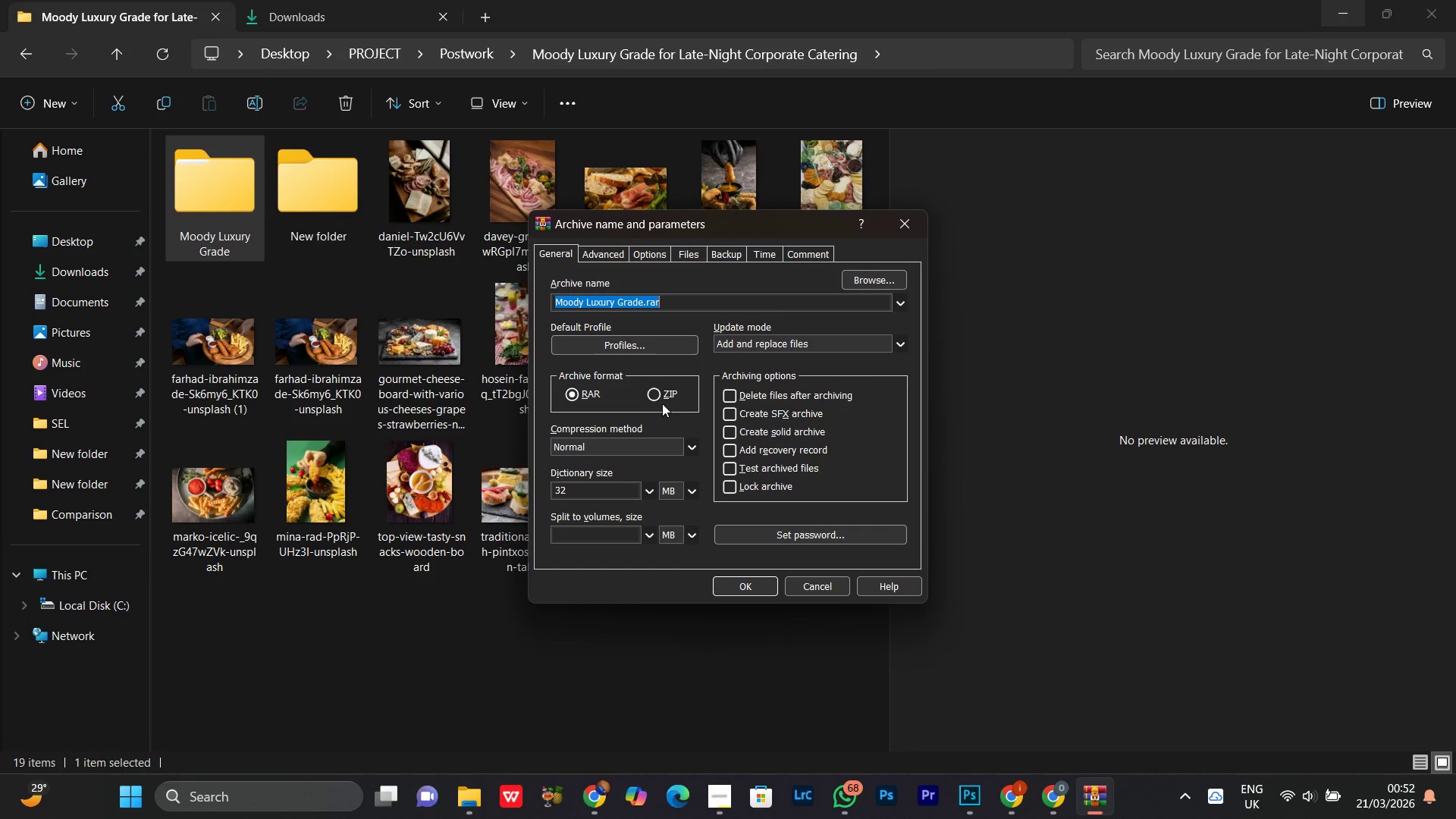 
left_click([660, 394])
 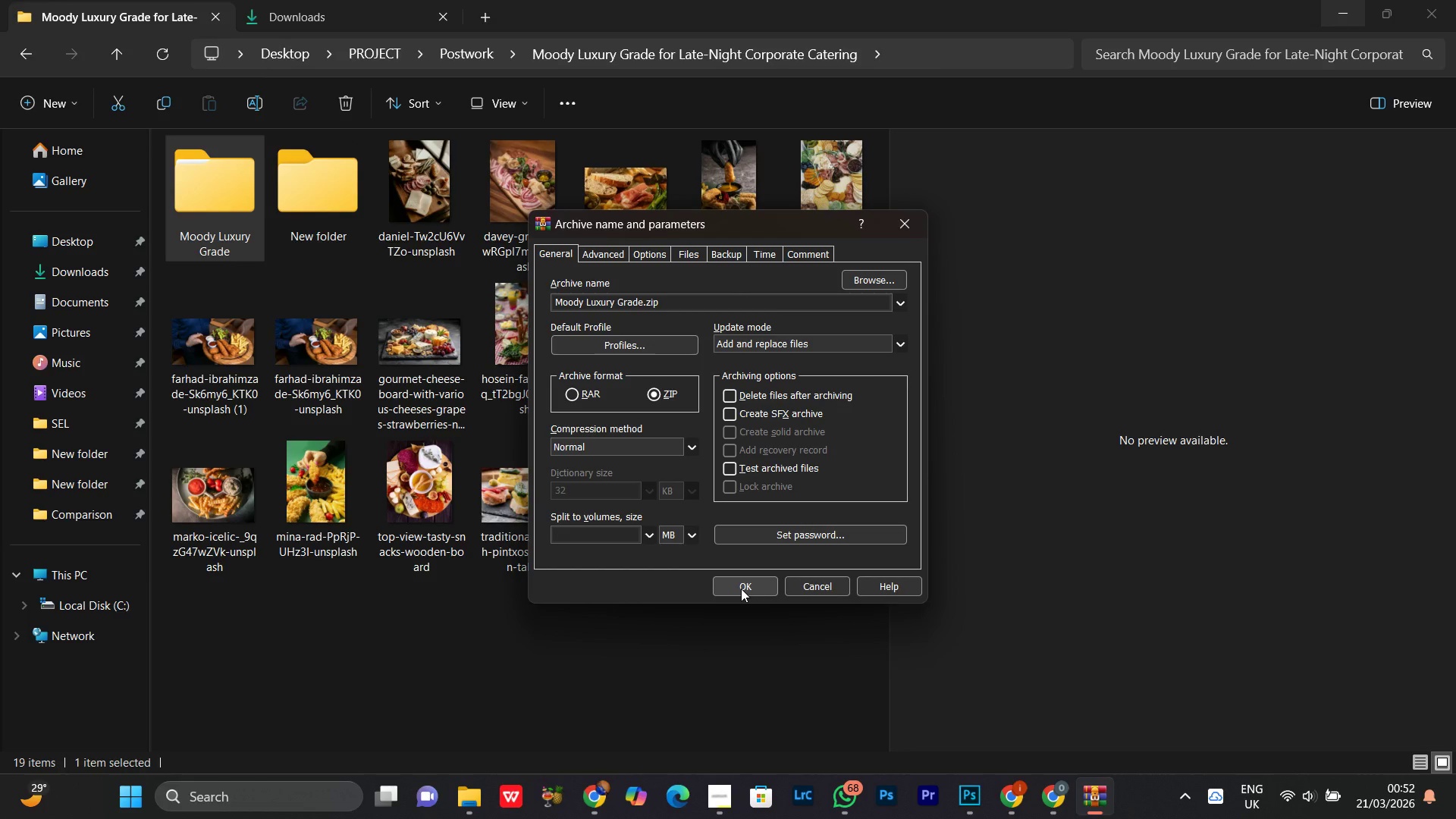 
left_click([741, 588])
 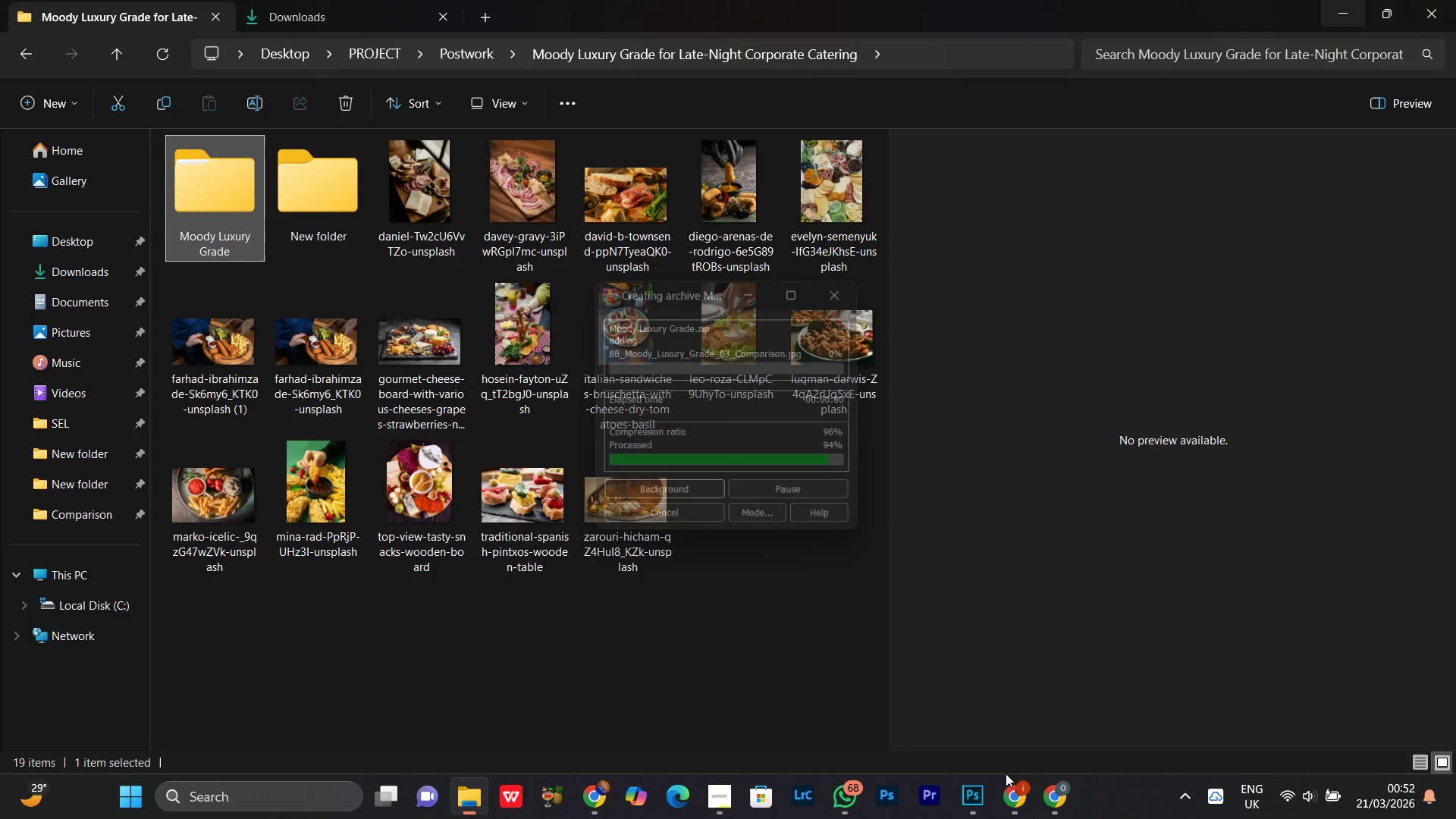 
left_click([1011, 788])
 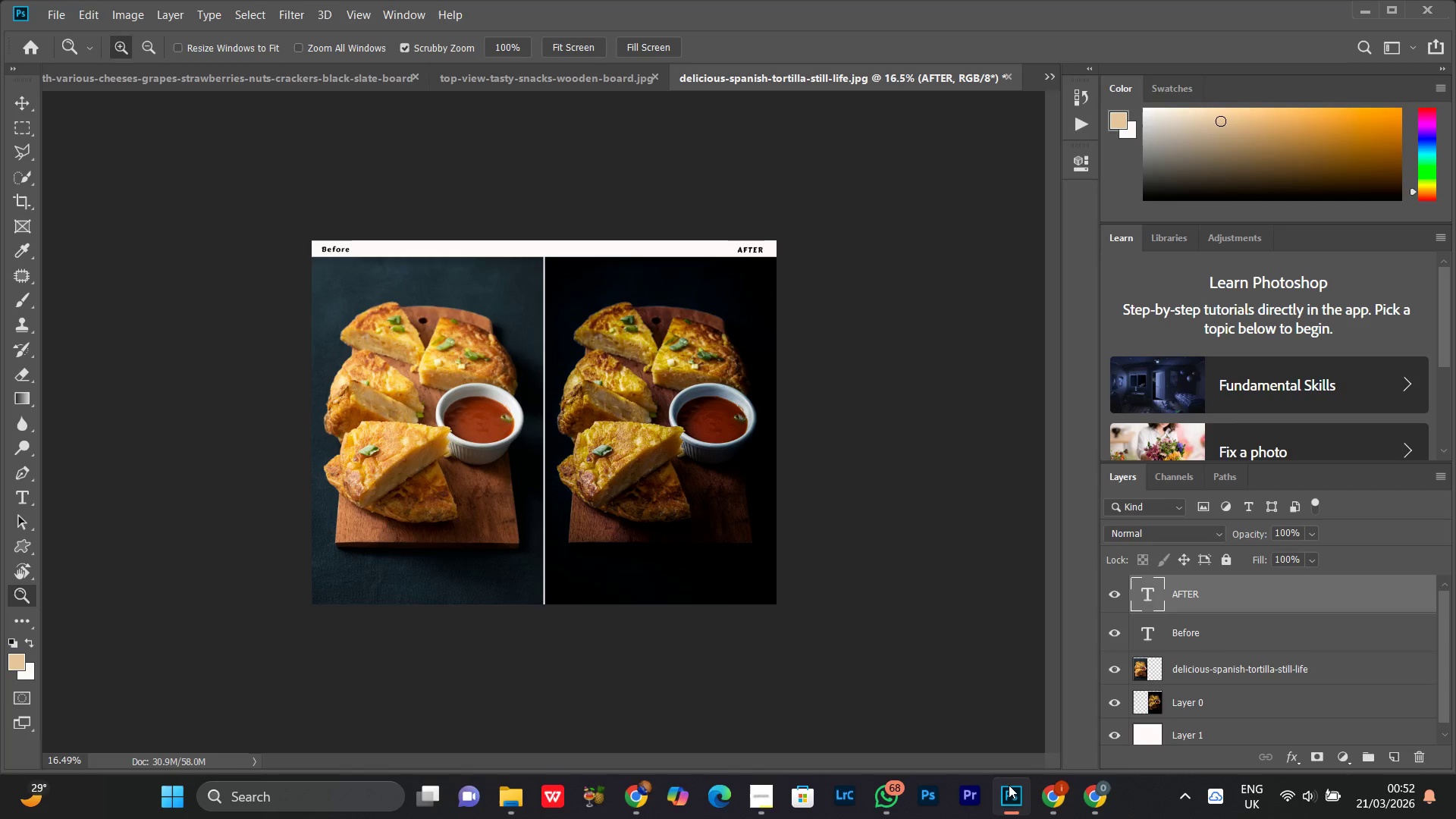 
left_click([1009, 786])
 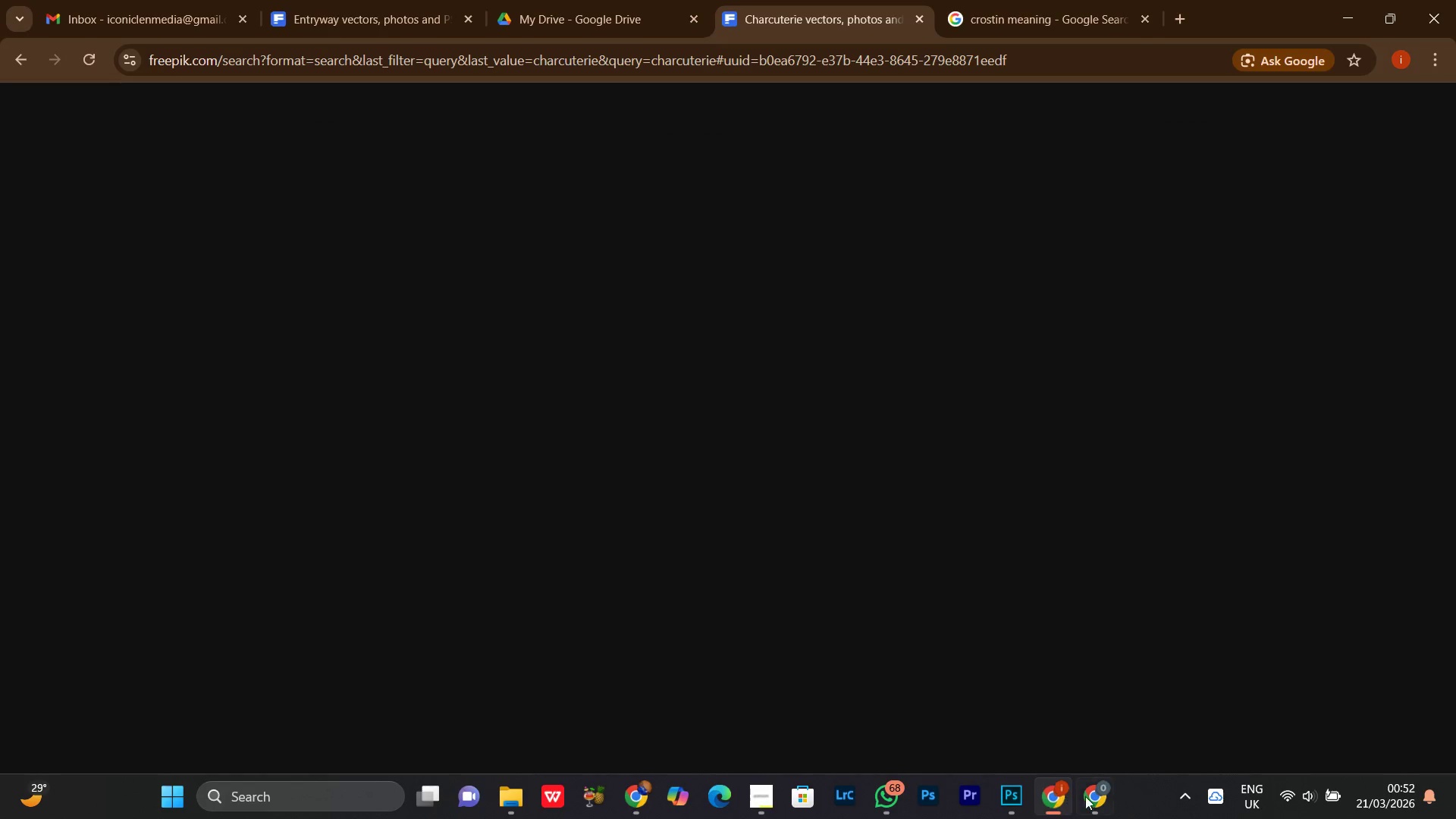 
left_click([1085, 795])
 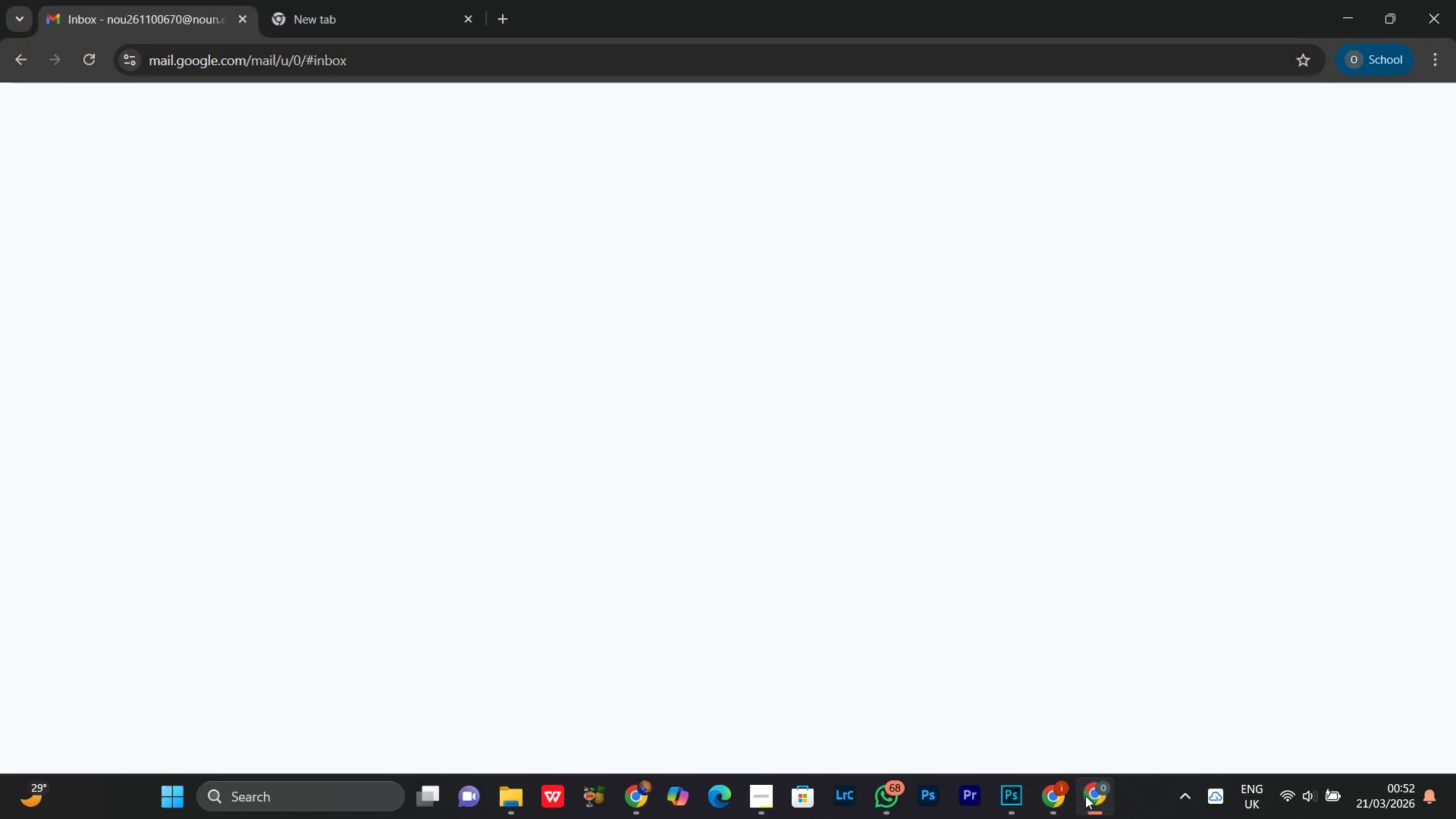 
key(Escape)
 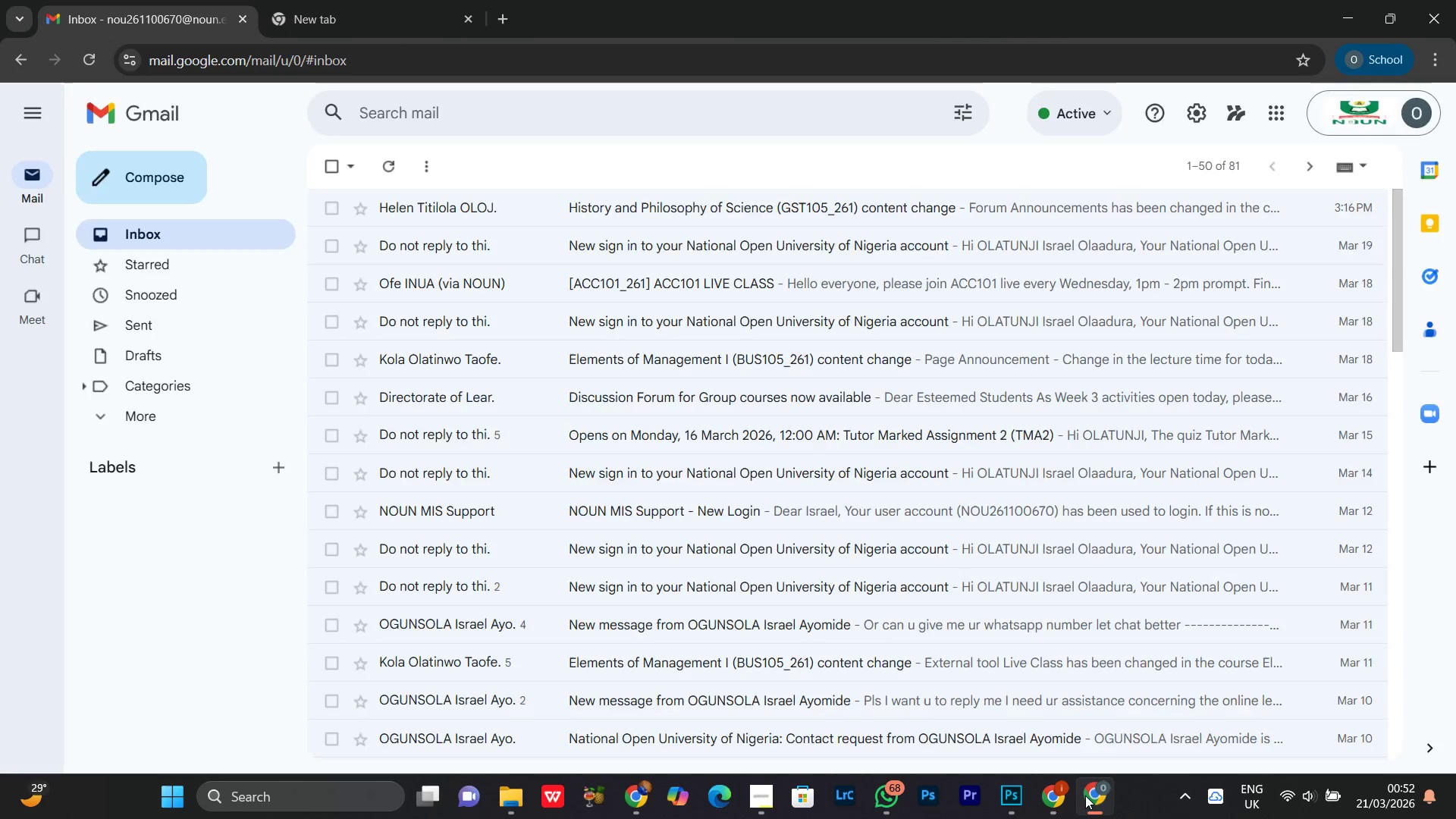 
double_click([1085, 795])
 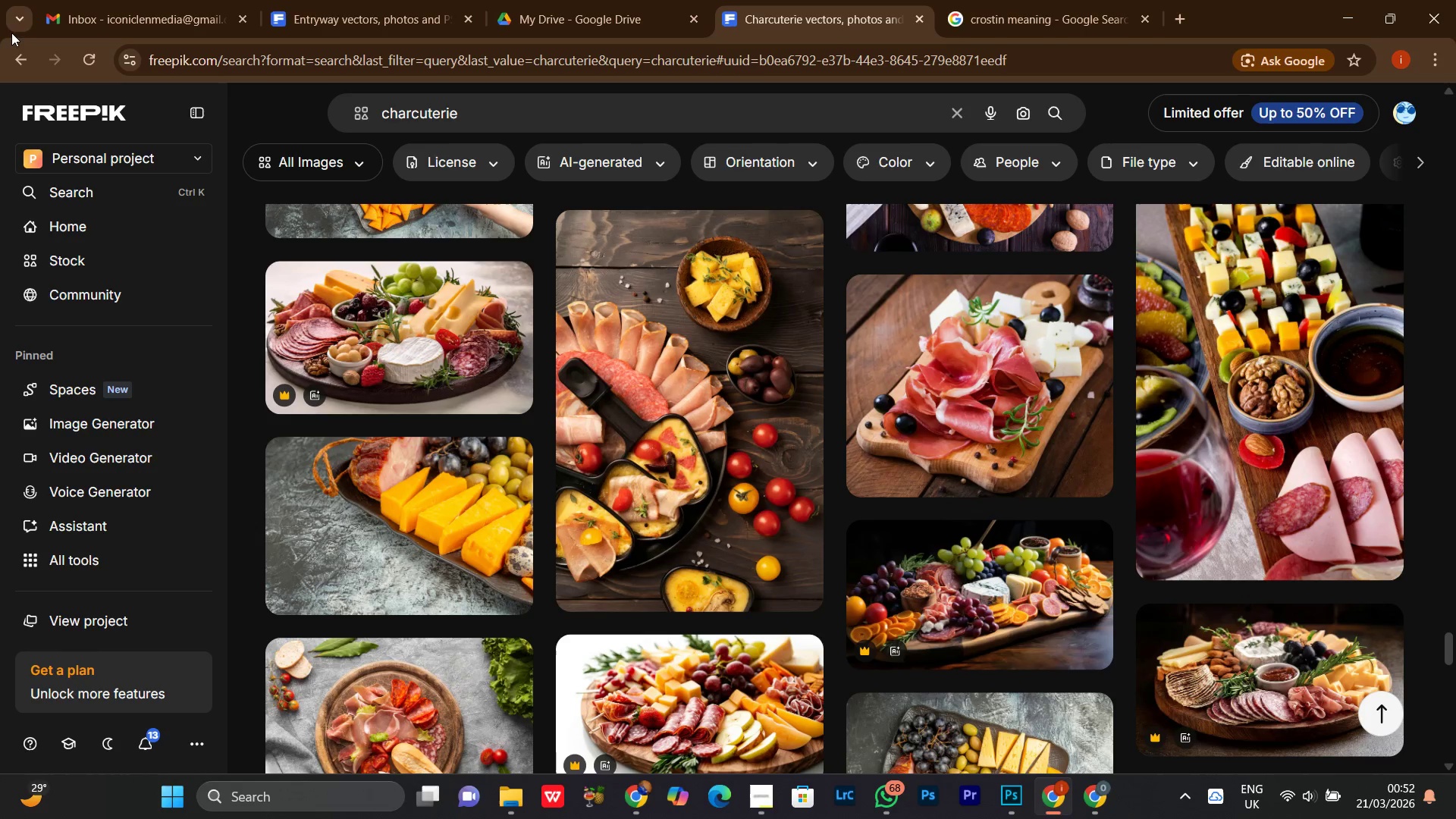 
left_click([159, 0])
 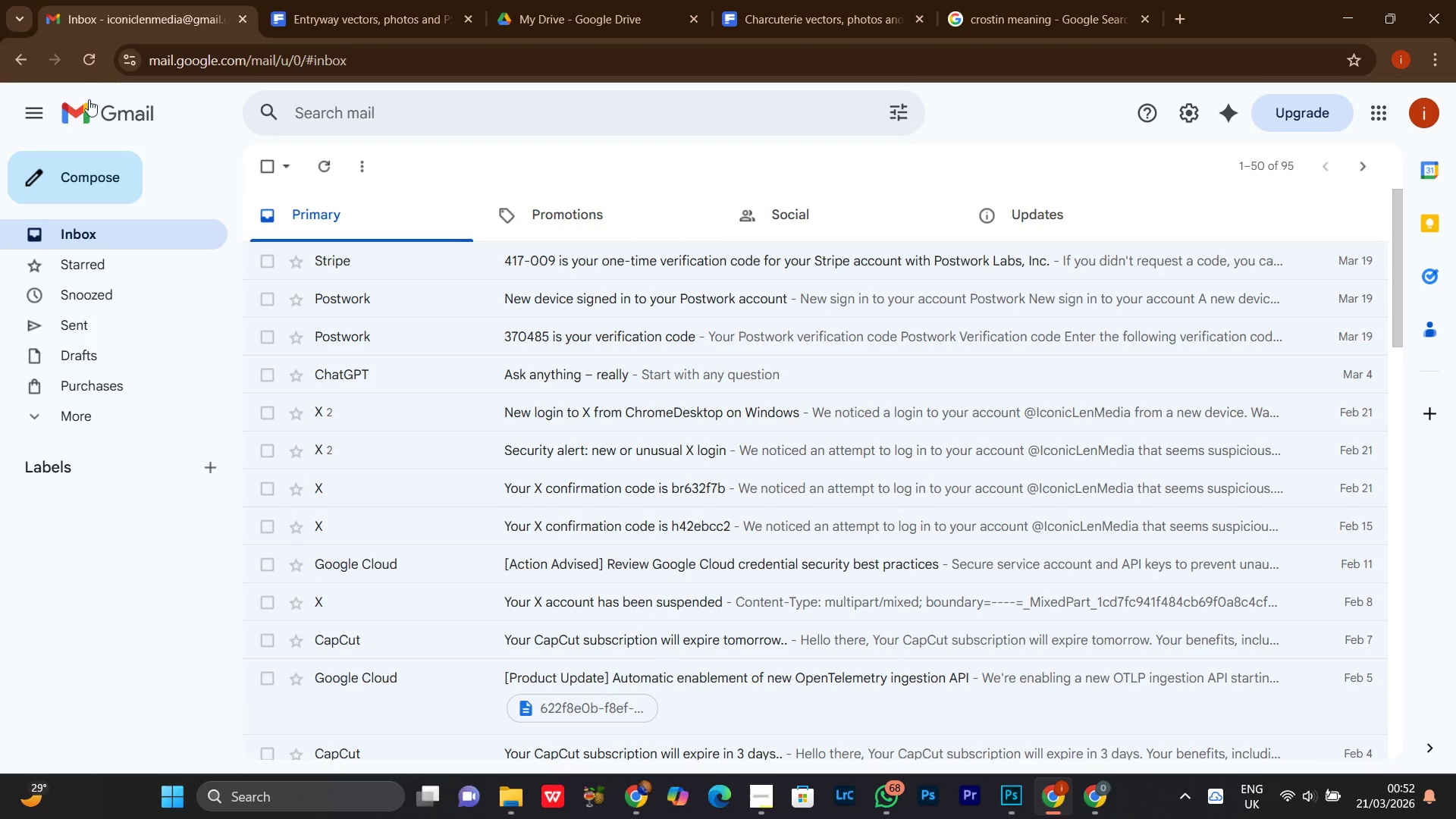 
left_click([81, 72])
 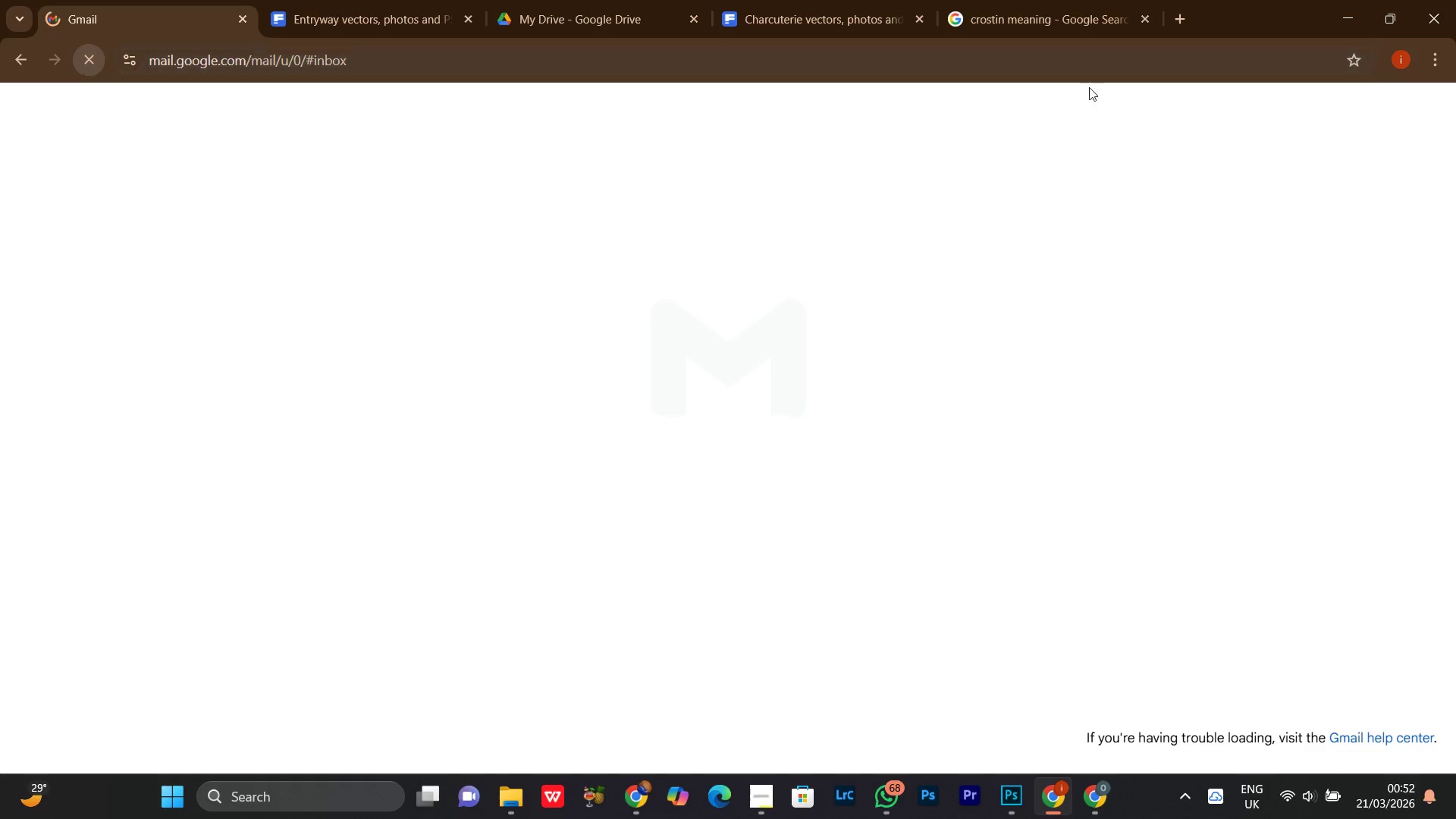 
left_click([1022, 0])
 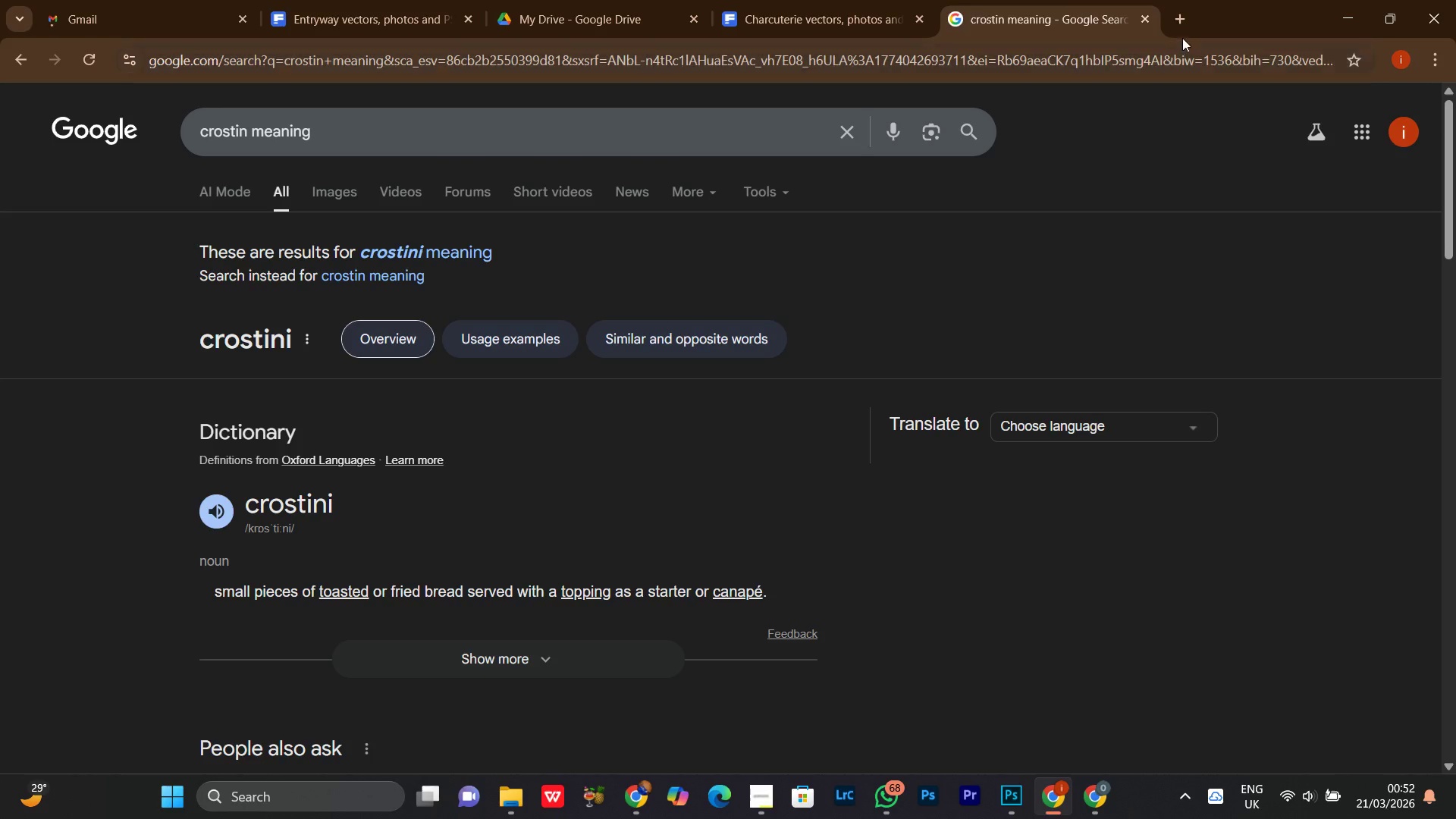 
left_click([1168, 14])
 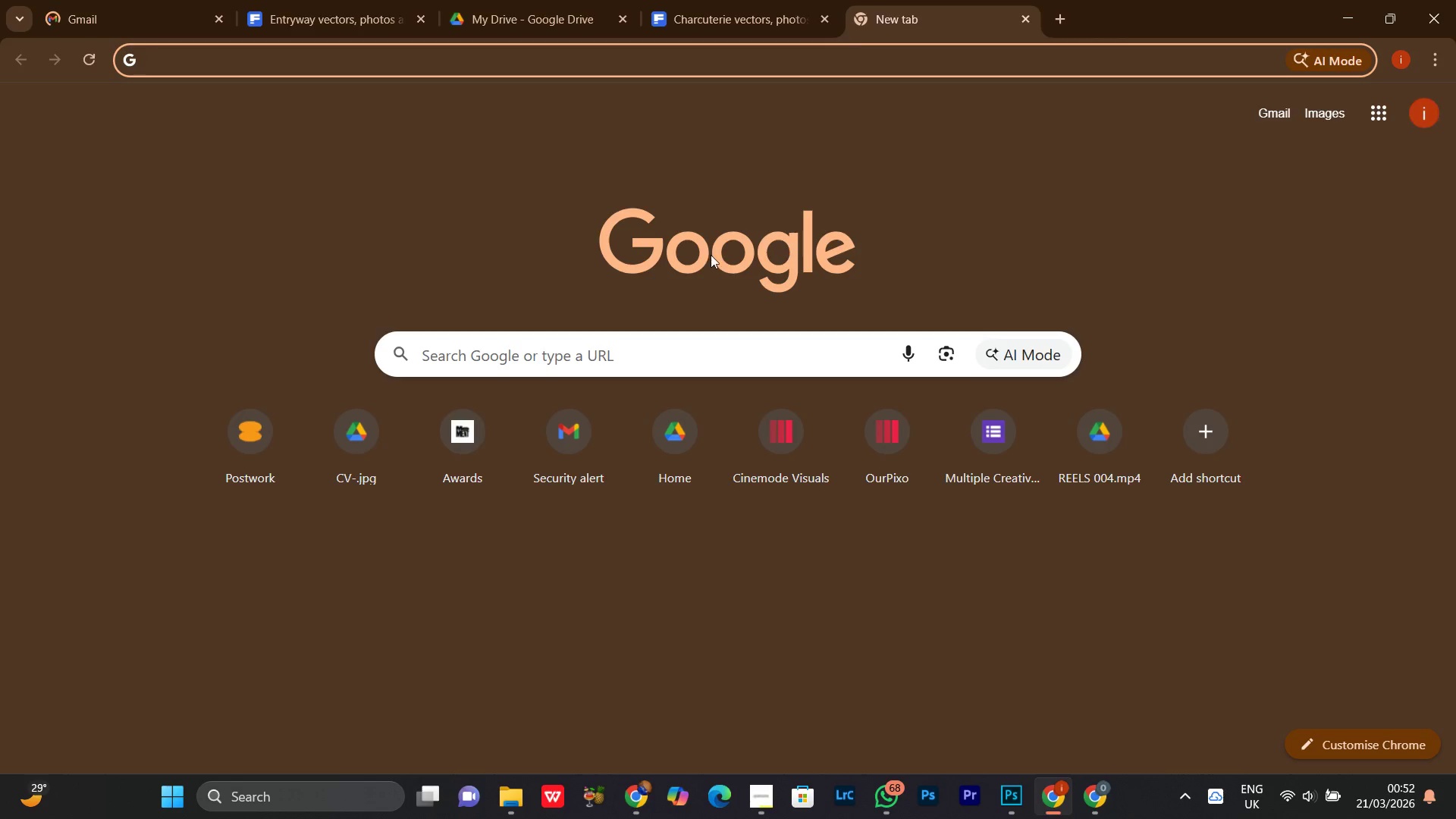 
left_click([676, 352])
 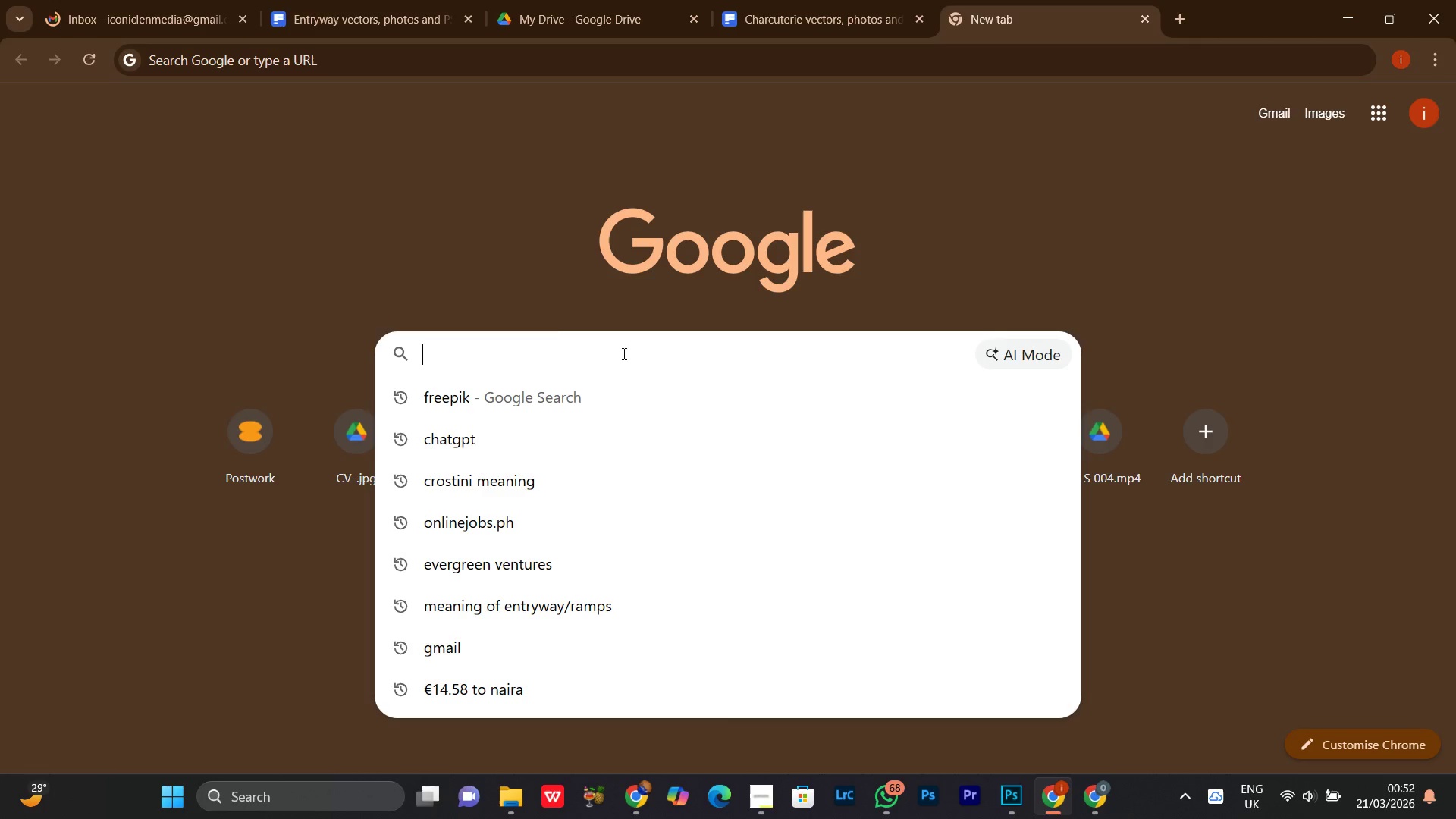 
left_click([510, 256])
 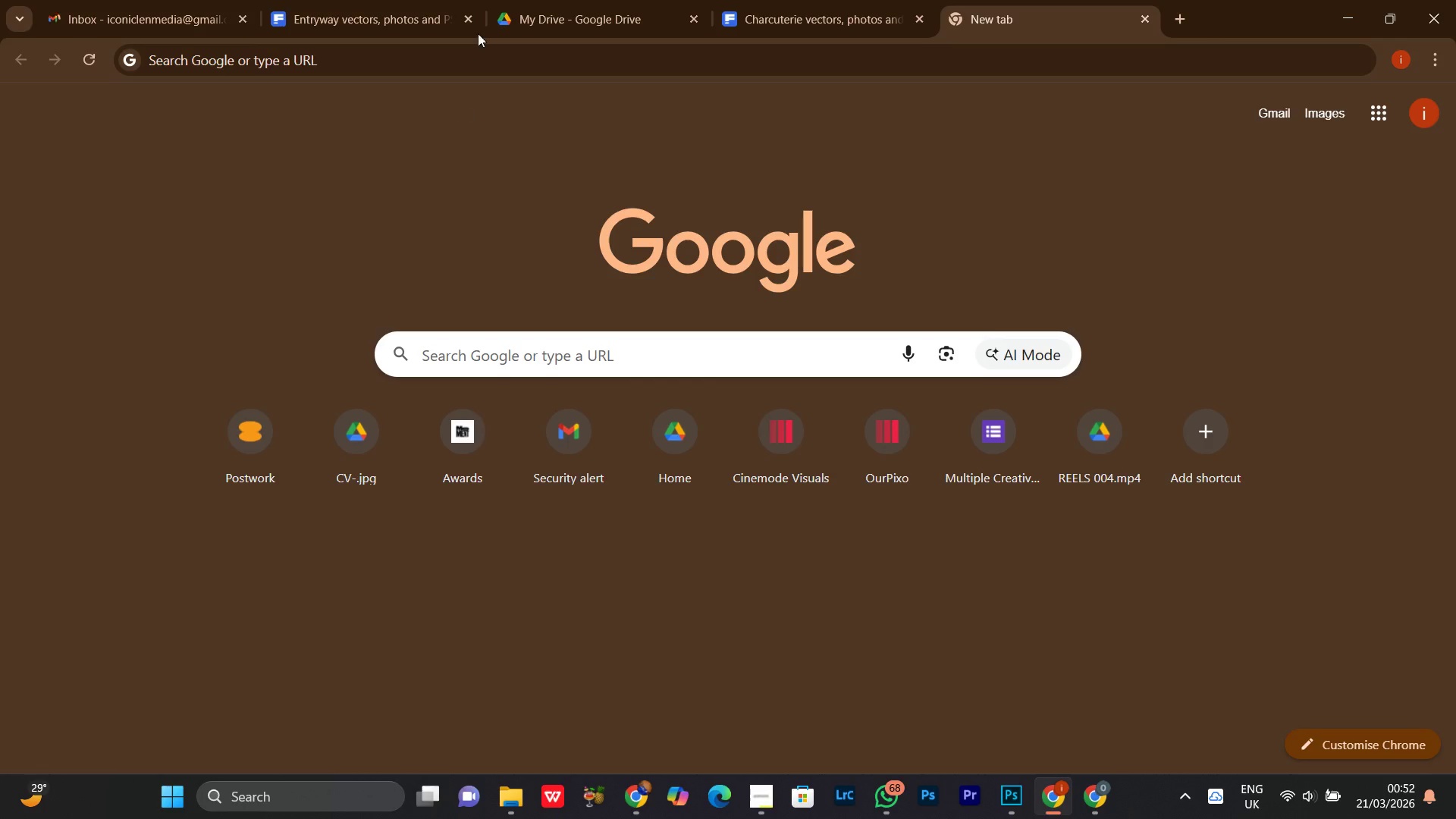 
left_click([548, 0])
 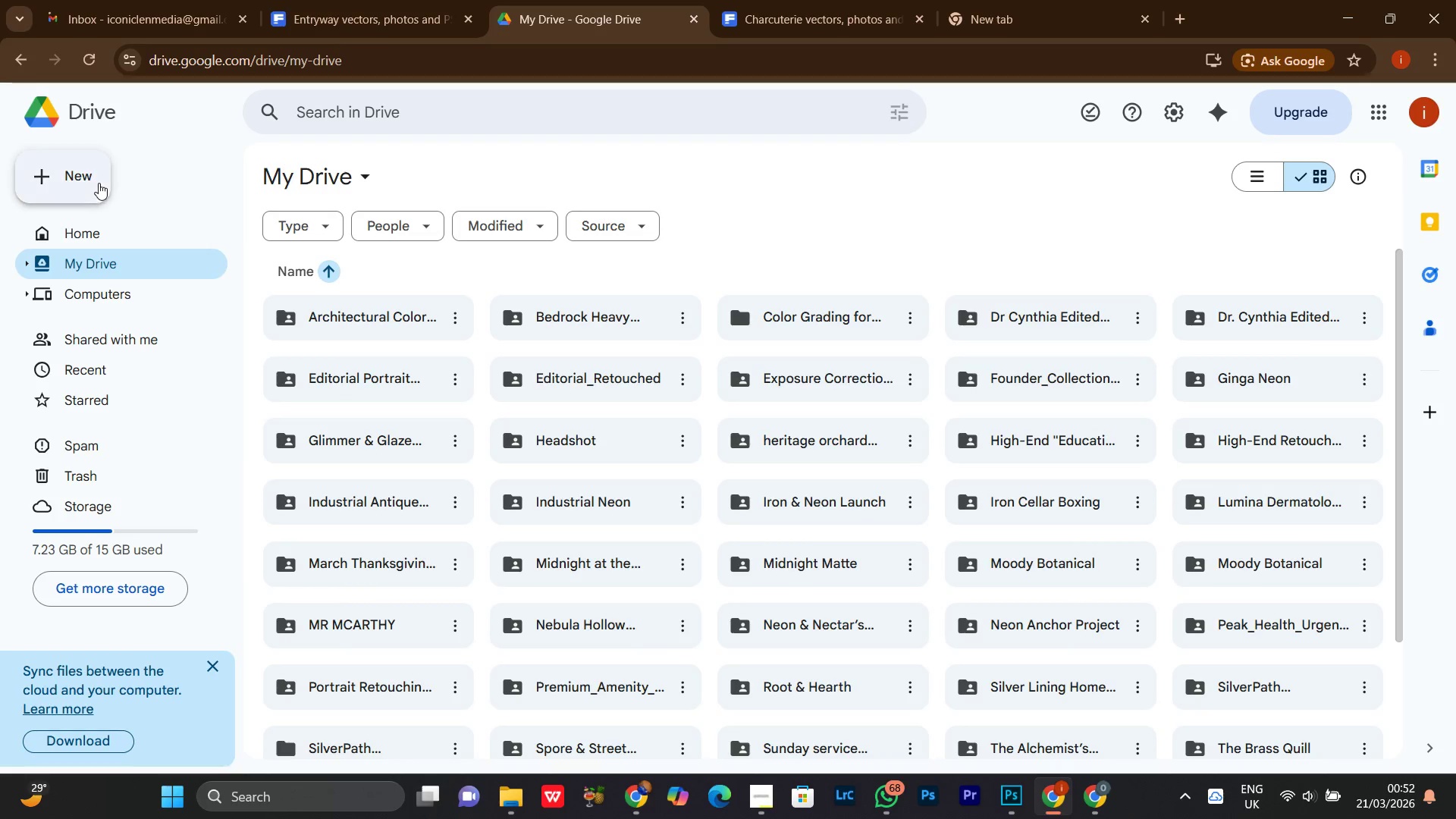 
left_click([91, 180])
 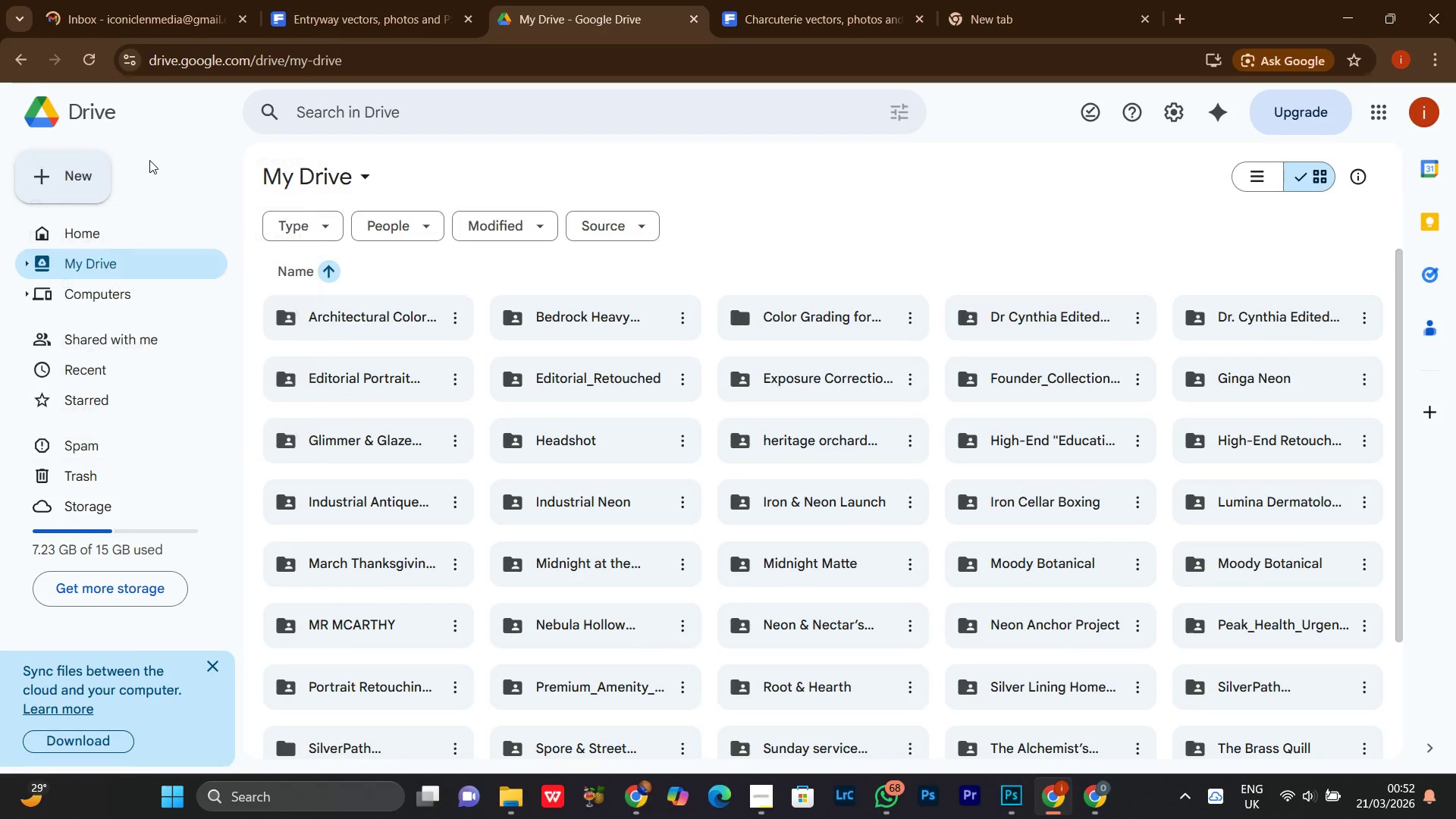 
hold_key(key=ControlLeft, duration=1.53)
 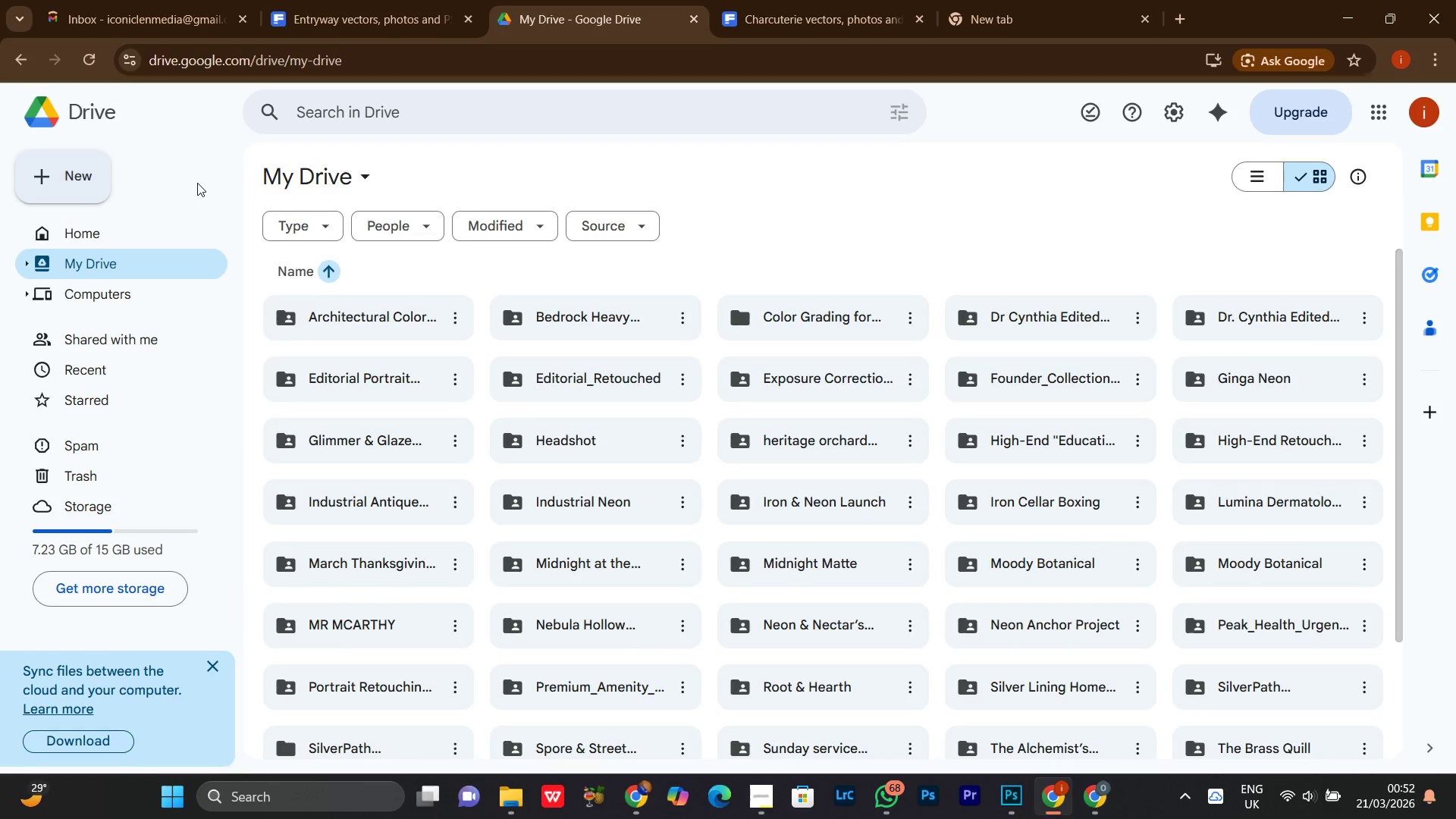 
hold_key(key=ControlLeft, duration=0.39)
 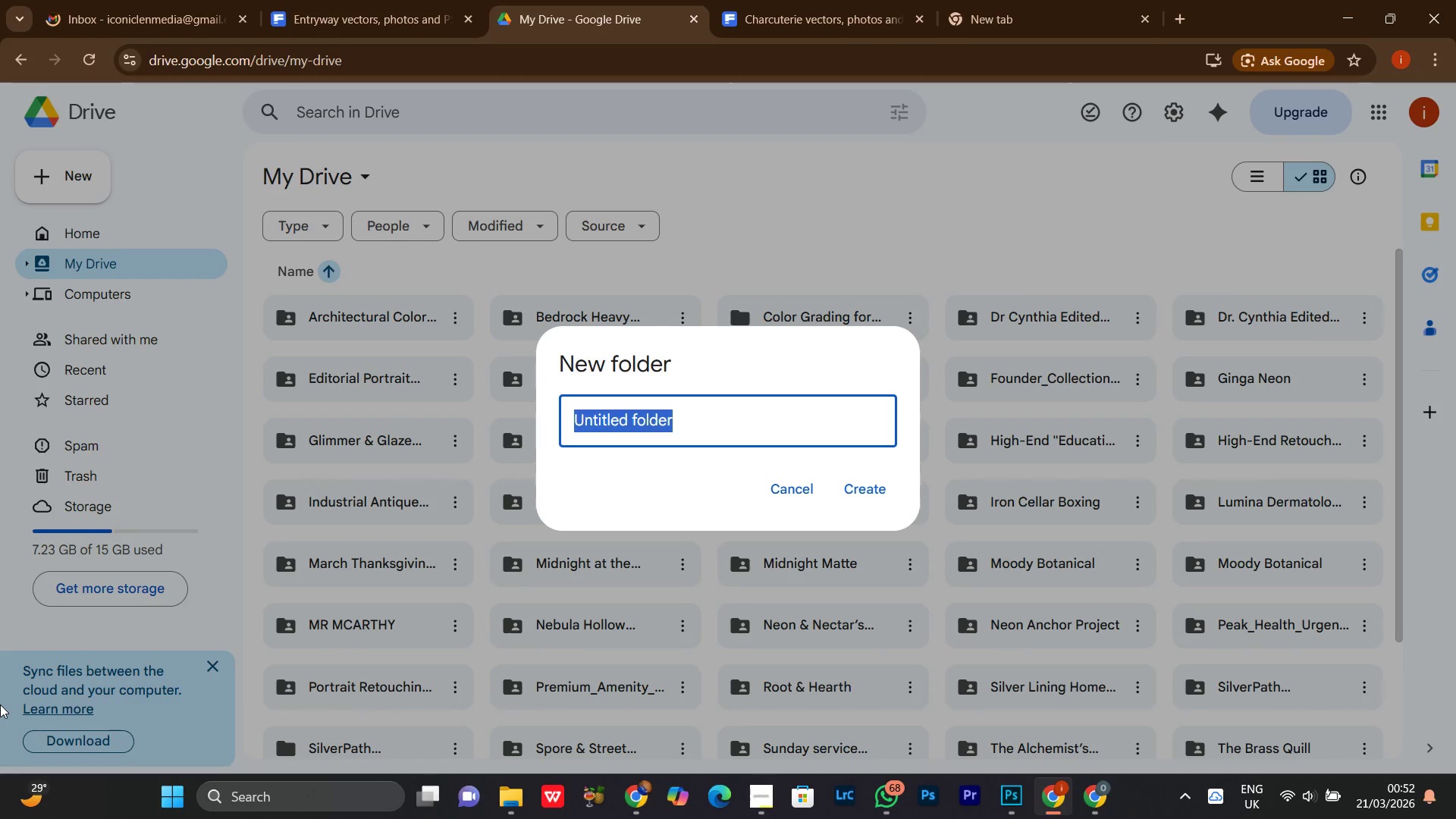 
key(Control+V)
 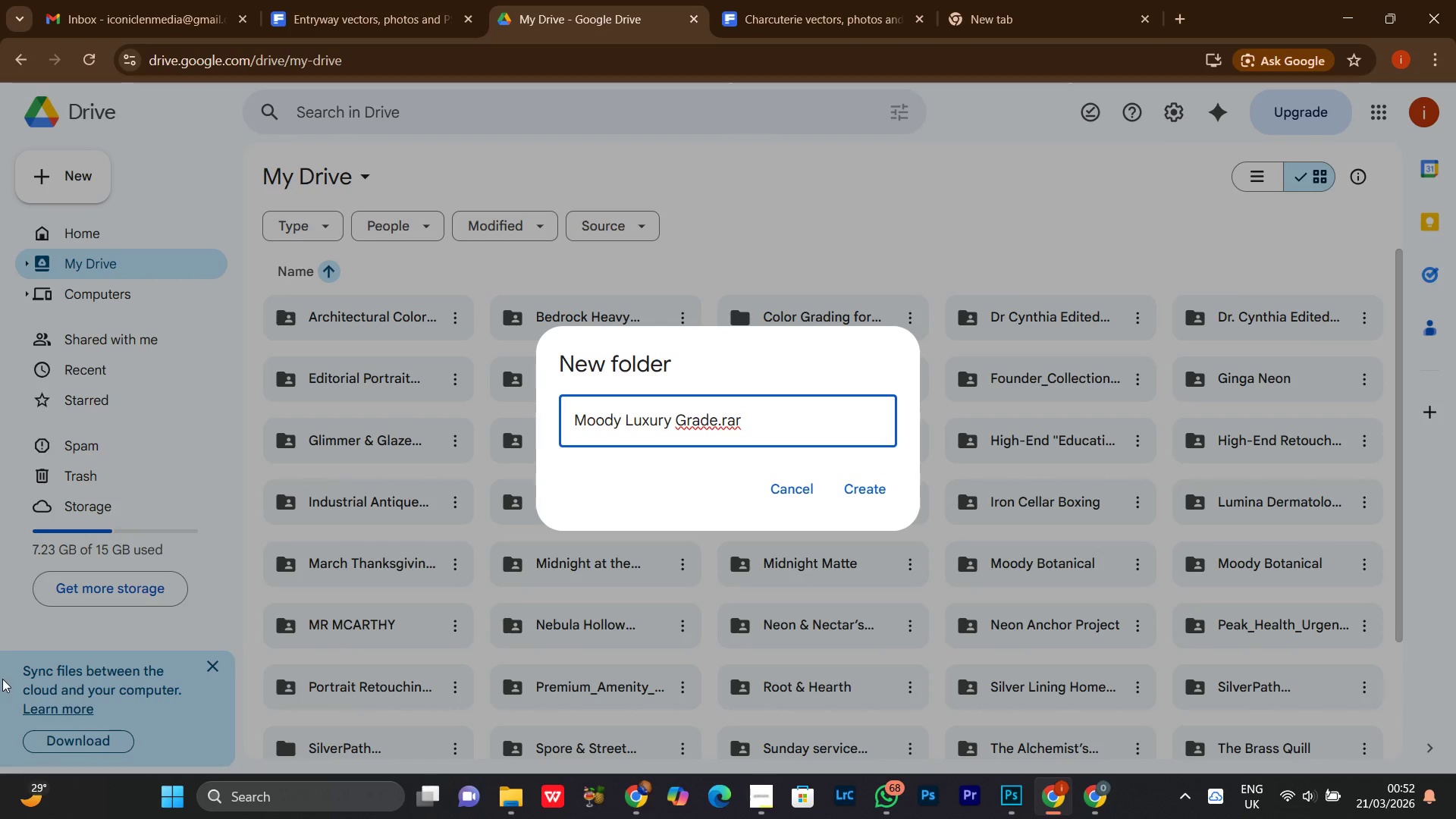 
key(Backspace)
 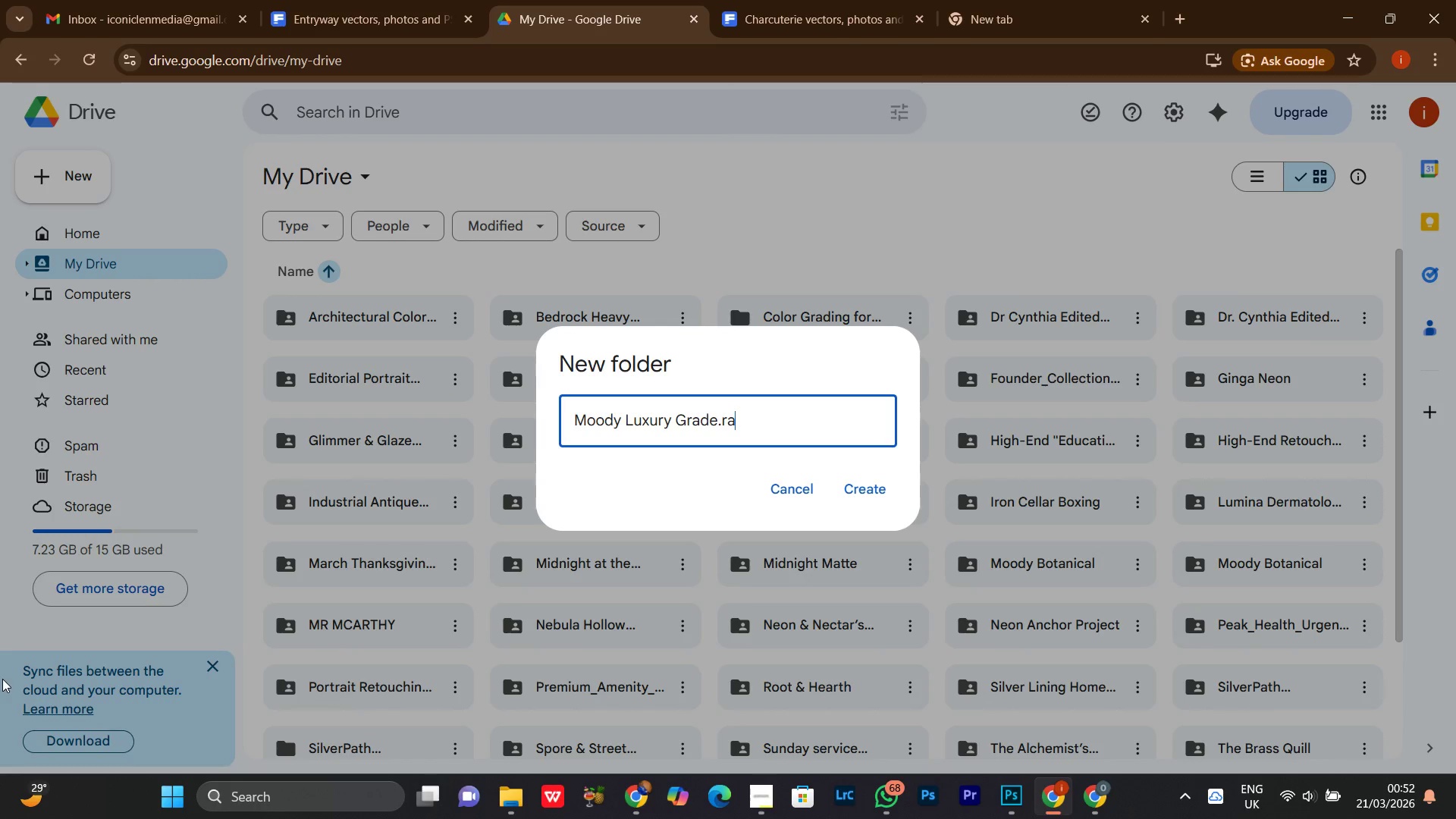 
key(Backspace)
 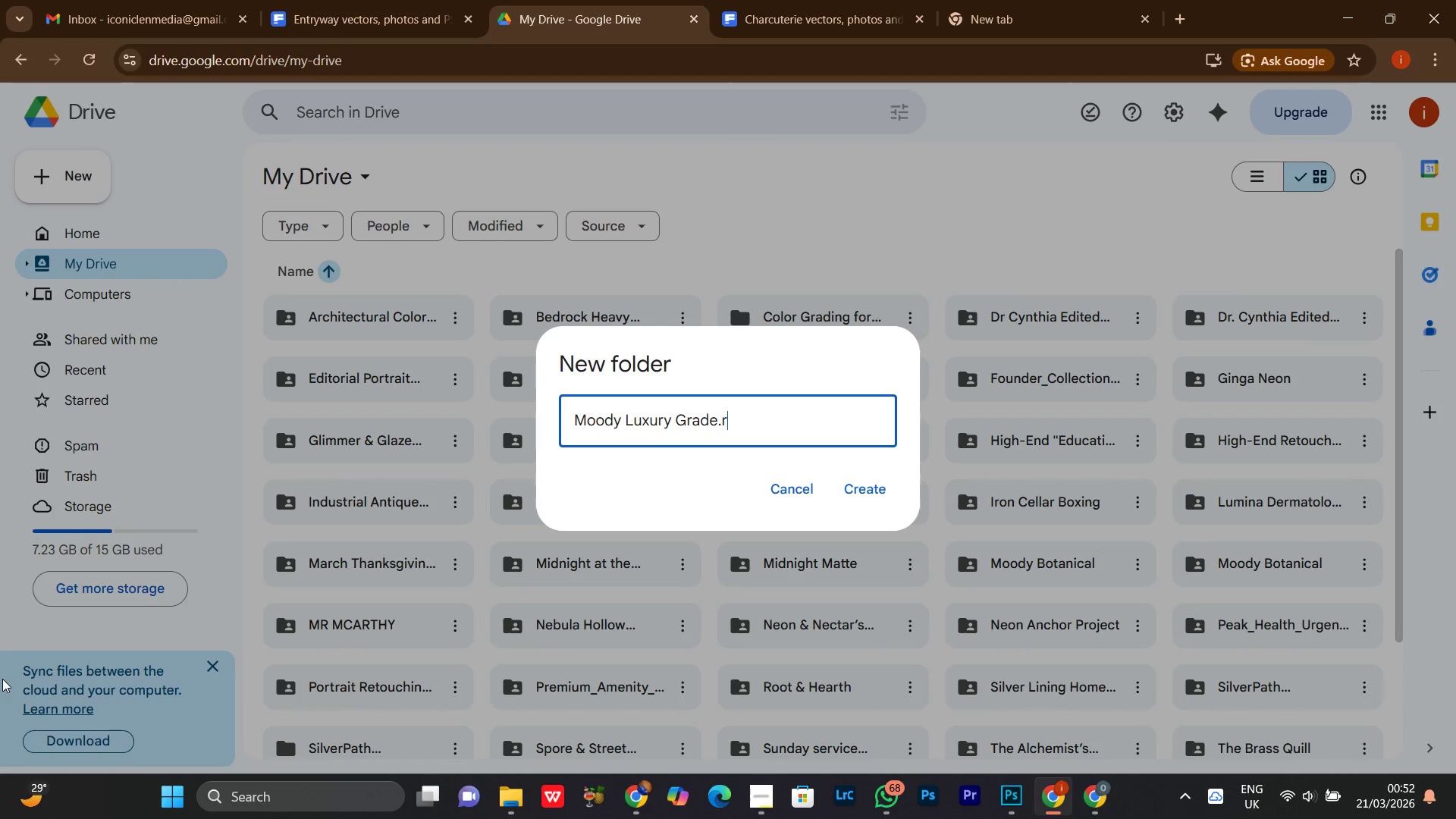 
key(Backspace)
 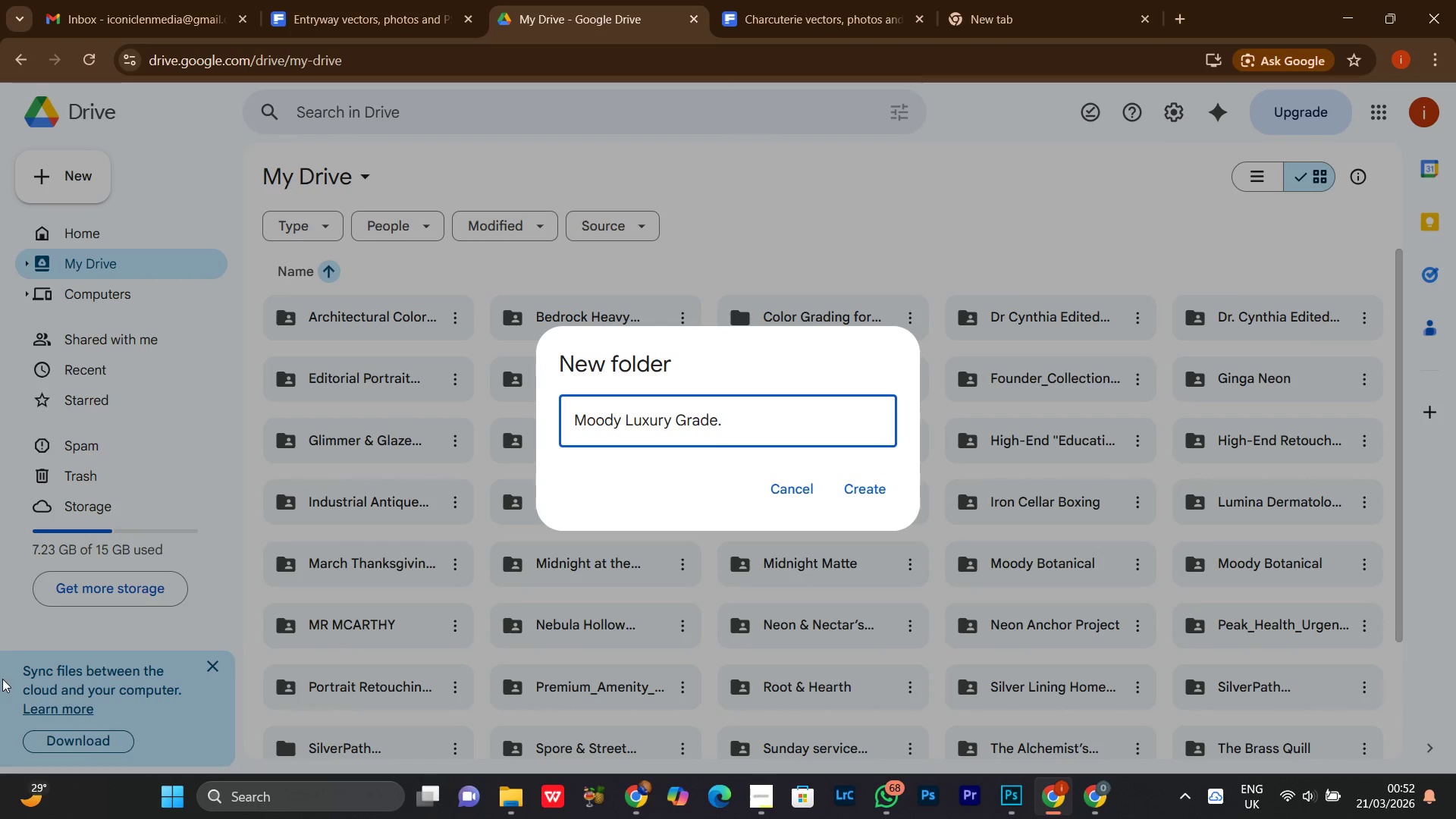 
key(Backspace)
 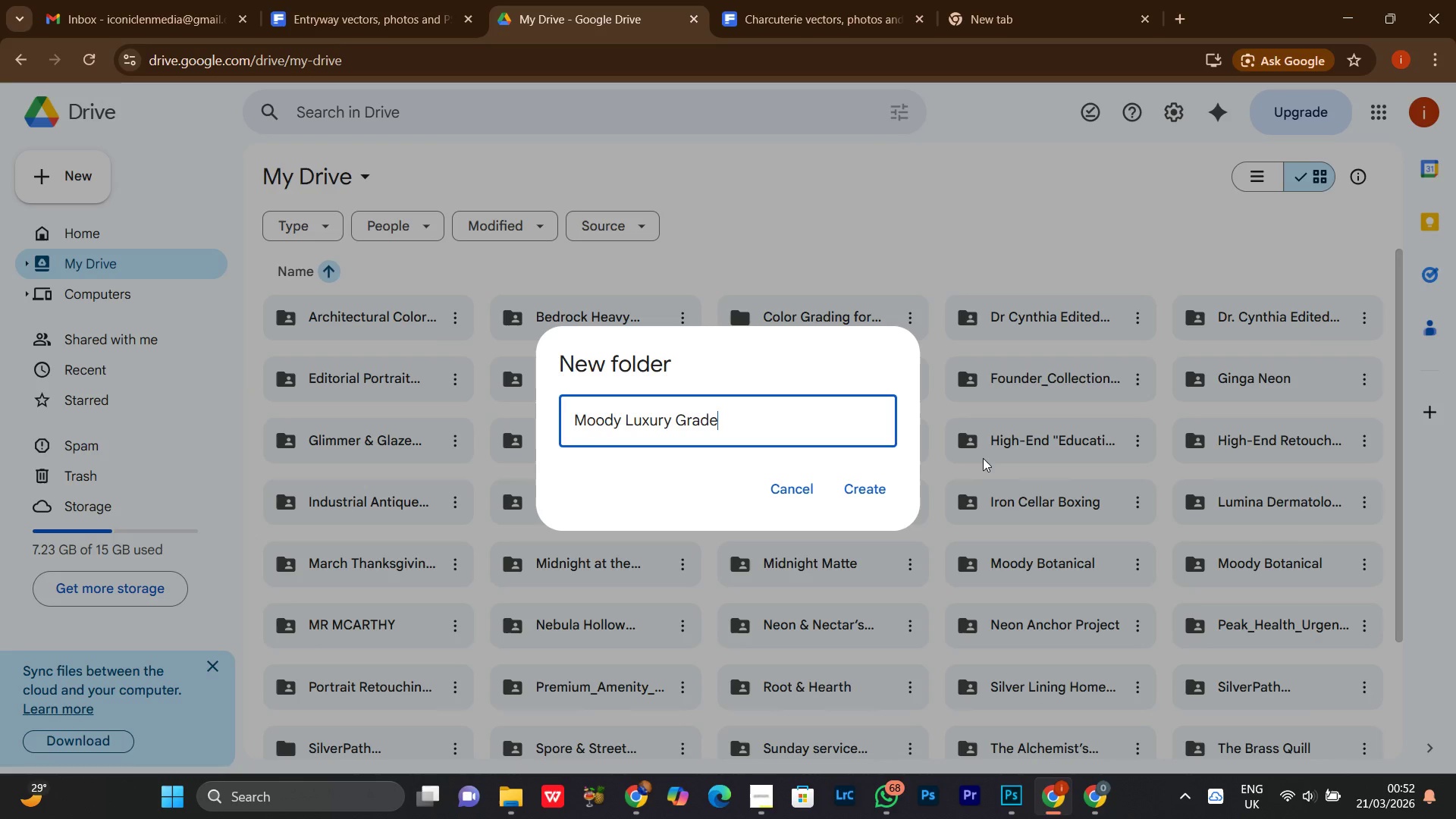 
left_click([871, 487])
 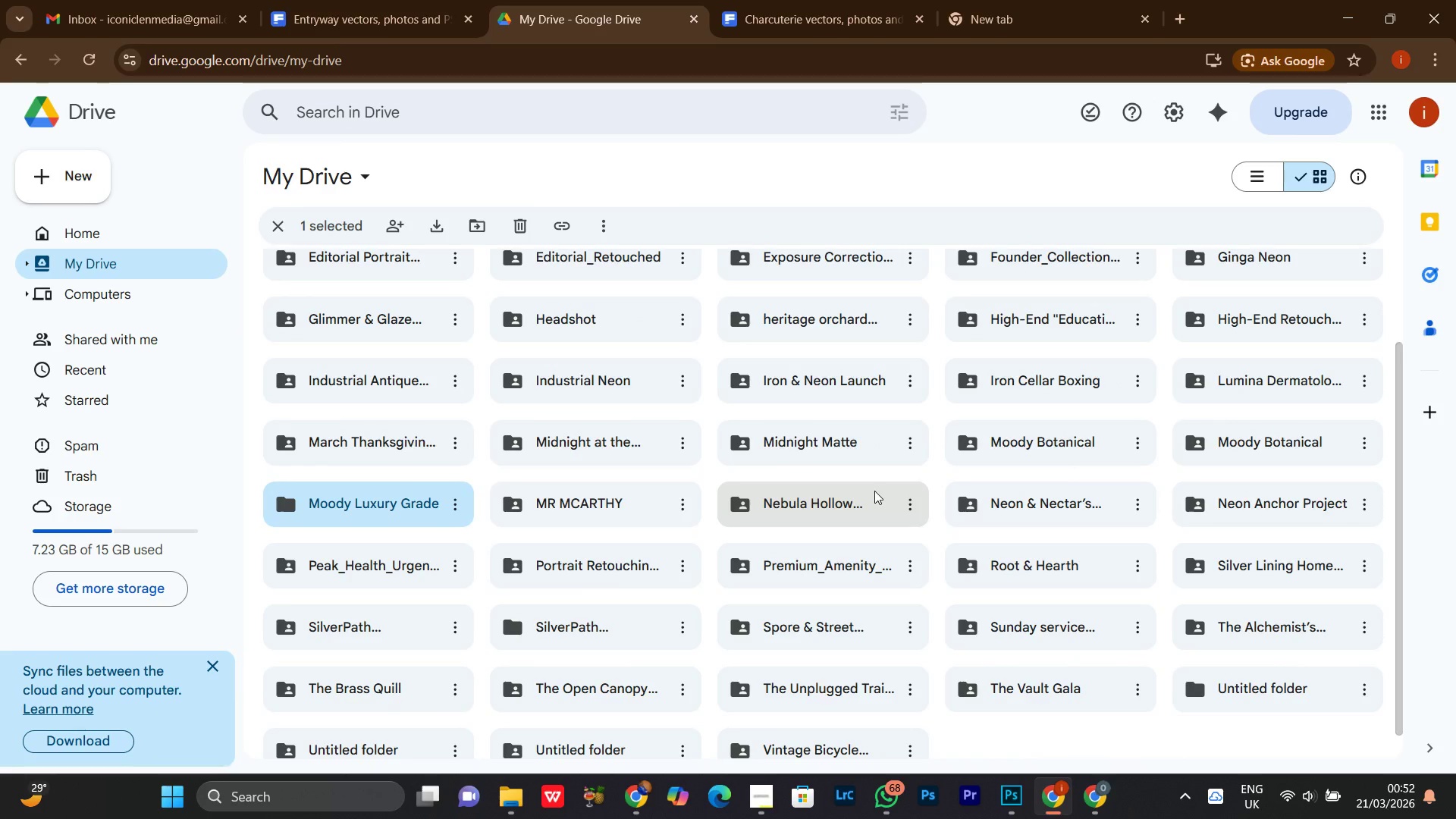 
wait(7.61)
 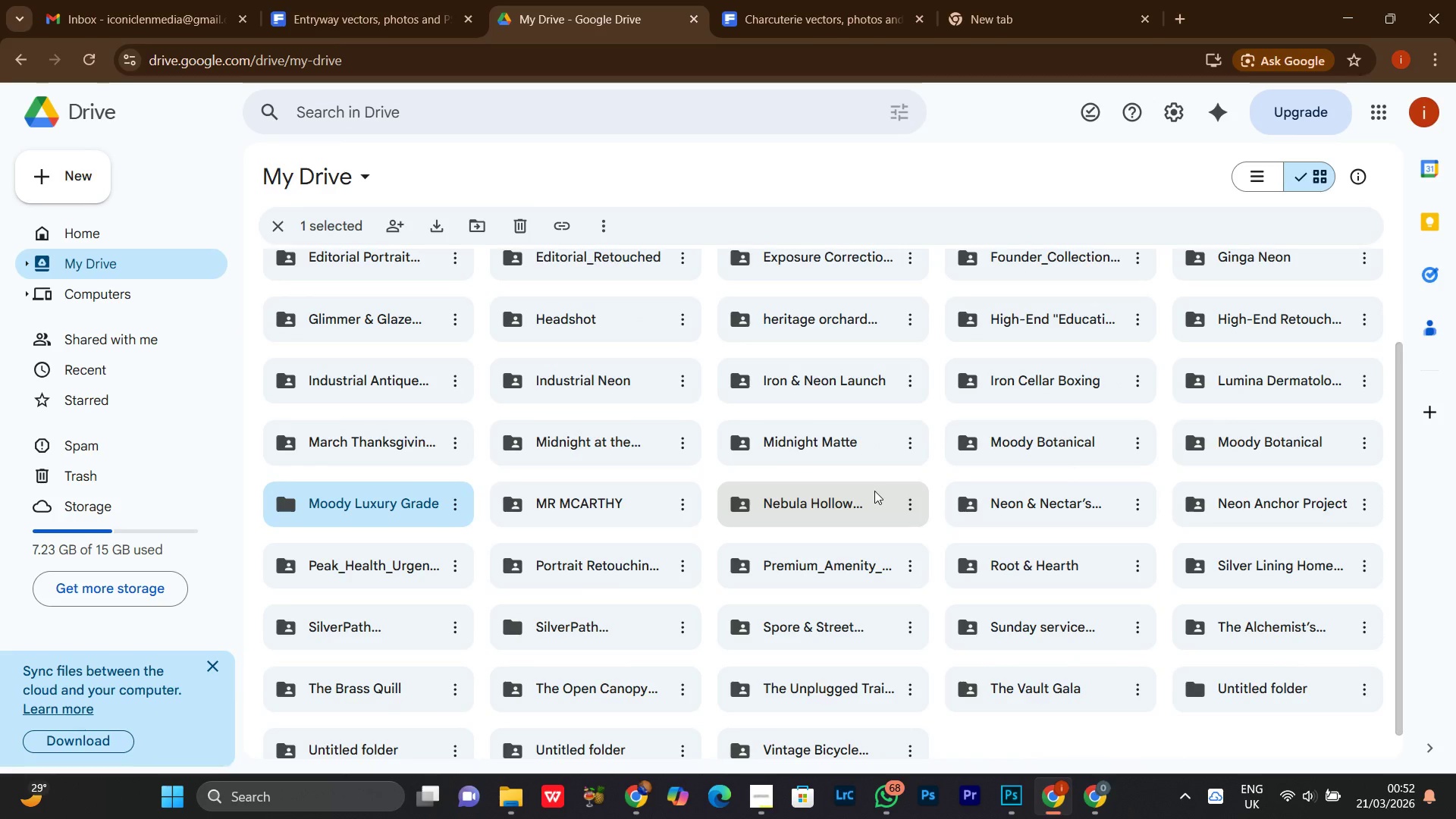 
double_click([344, 512])
 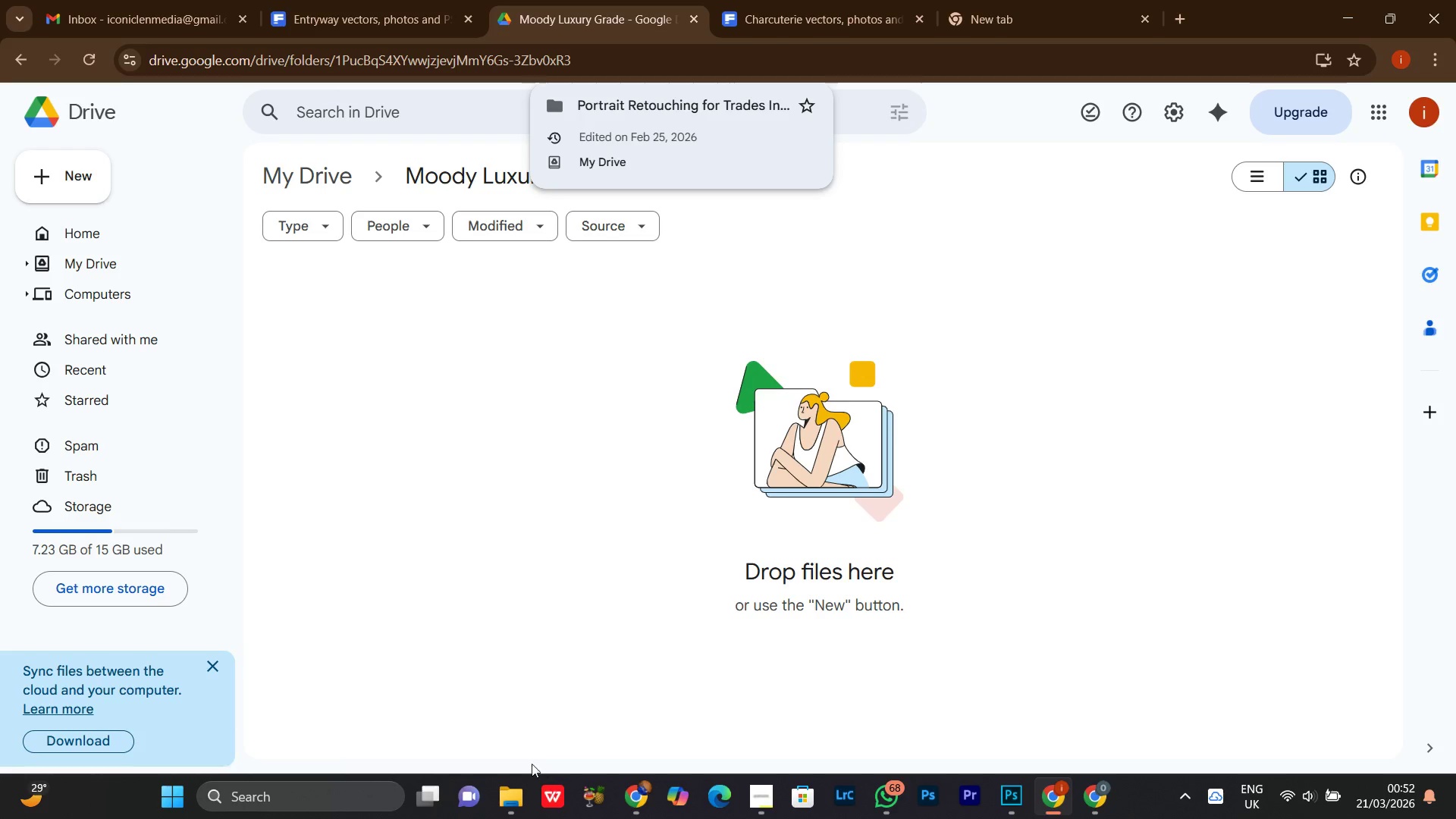 
left_click([522, 799])
 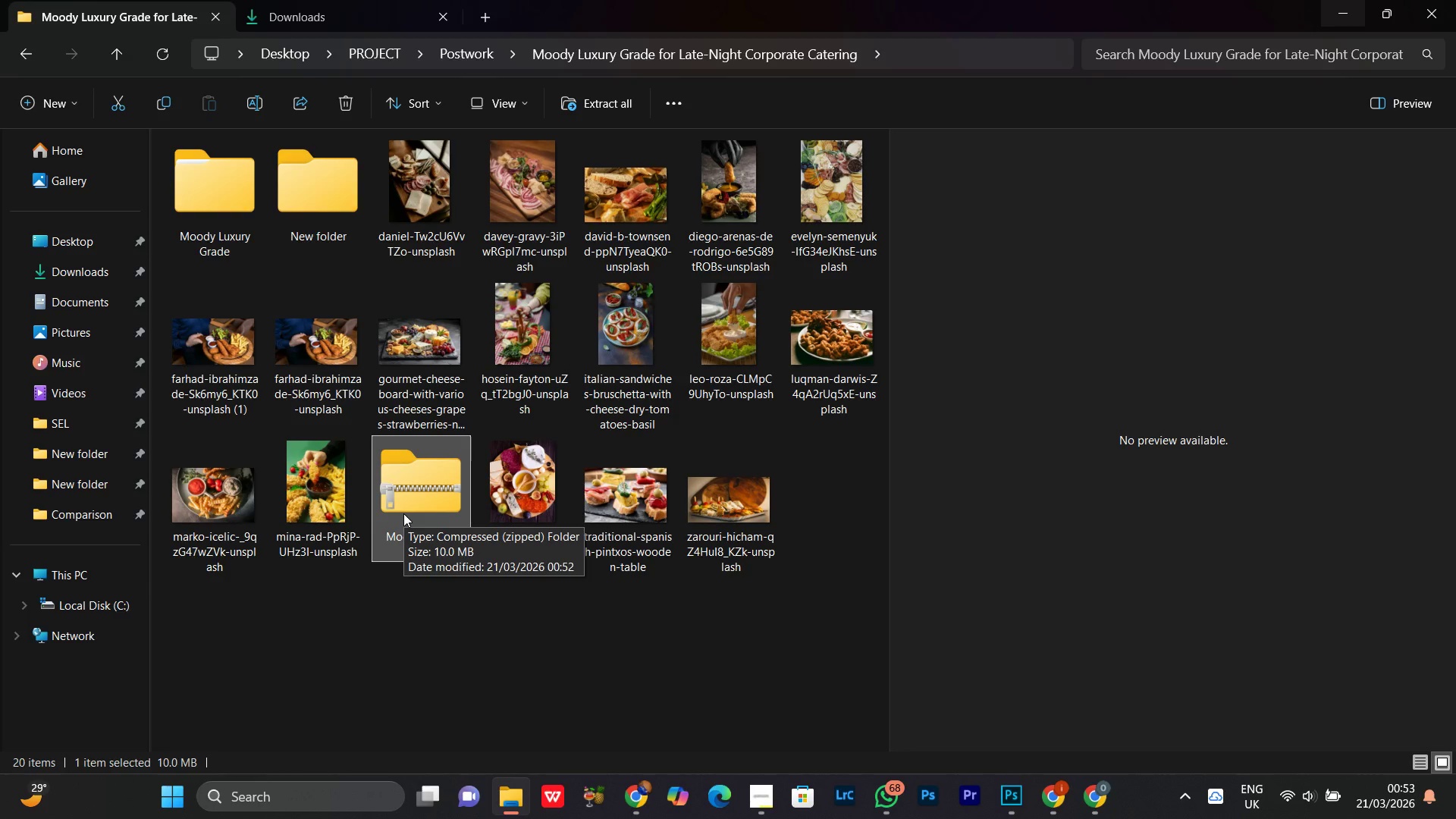 
wait(9.44)
 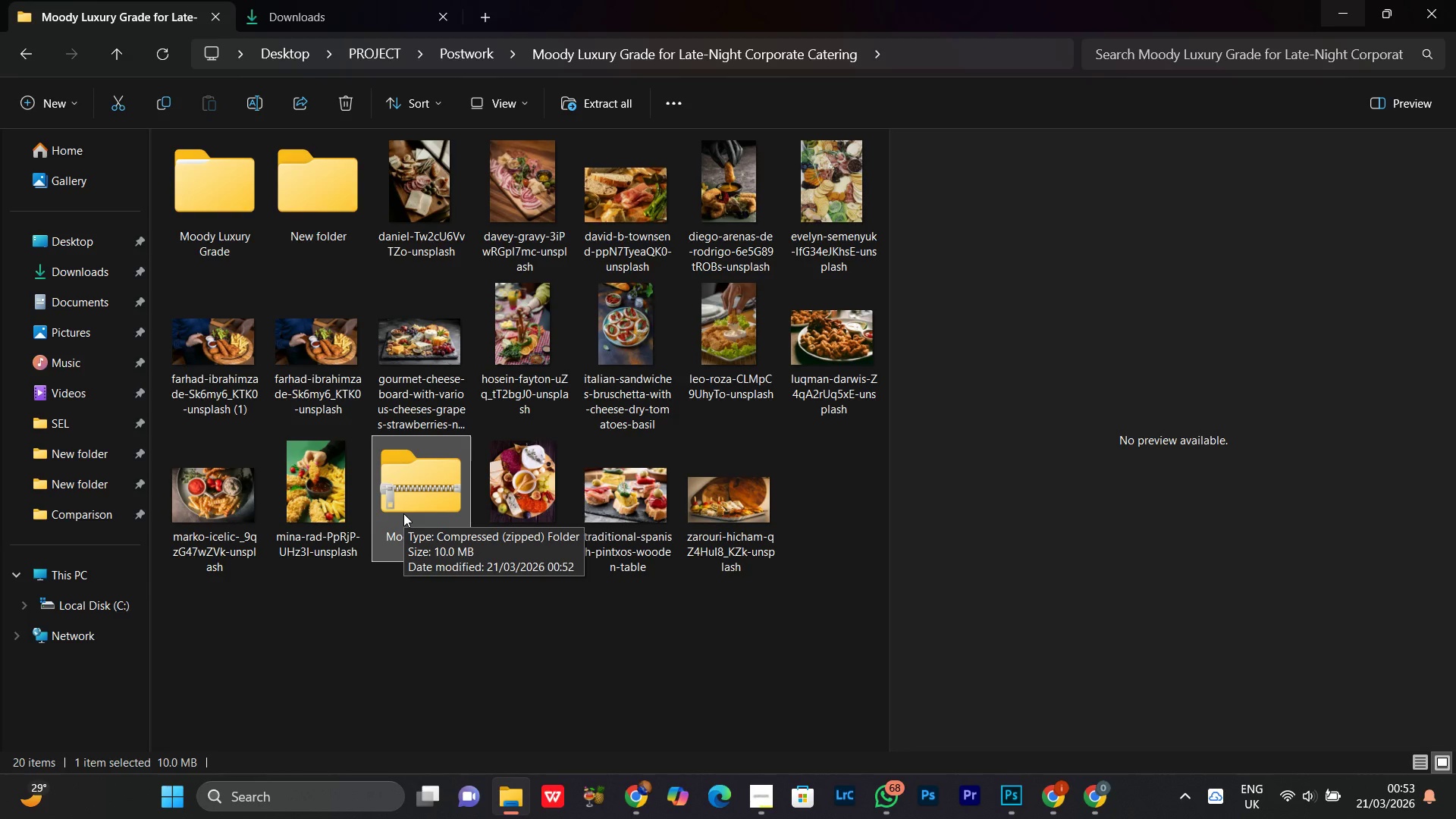 
double_click([459, 473])
 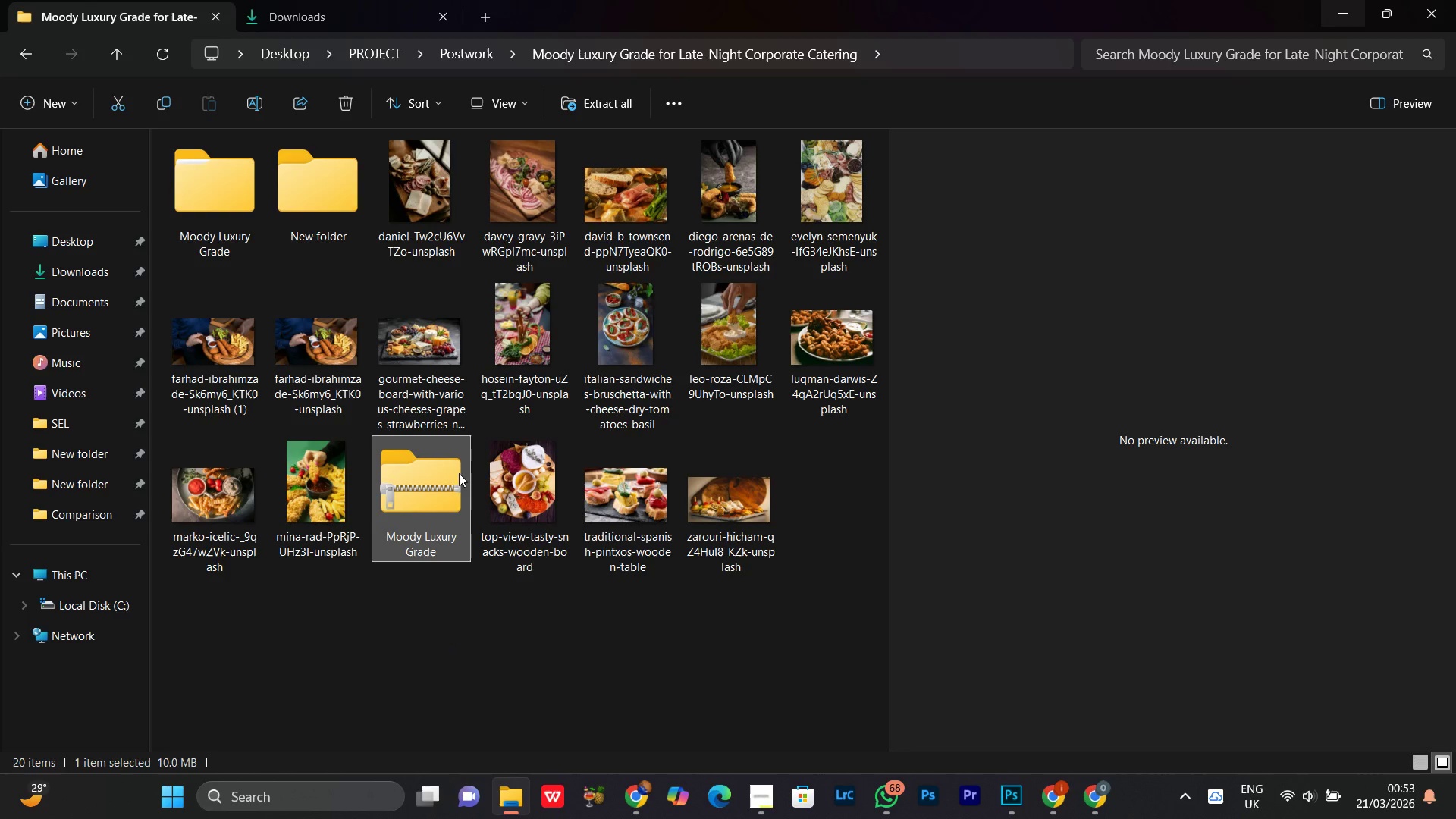 
mouse_move([449, 569])
 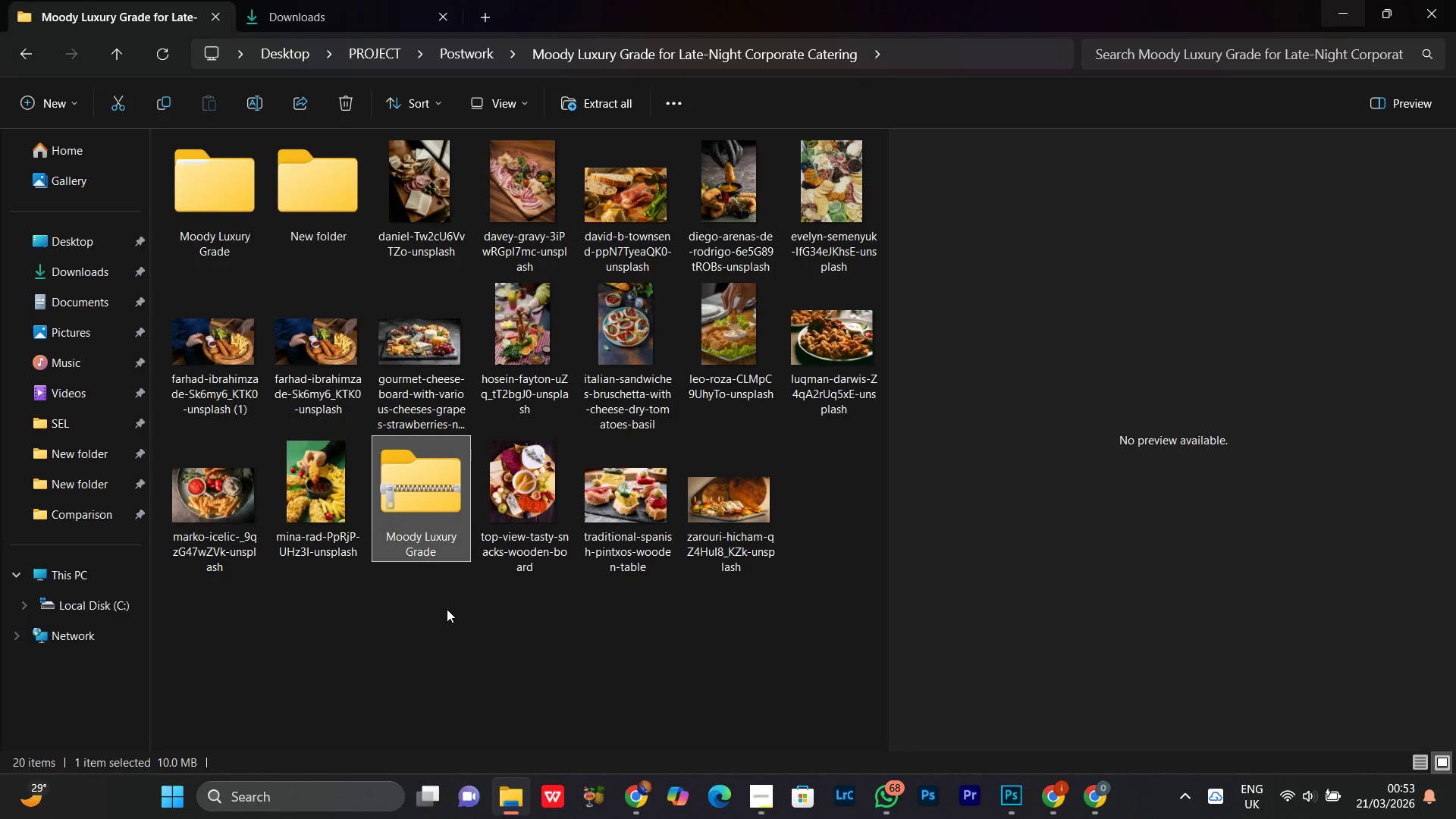 
double_click([437, 548])
 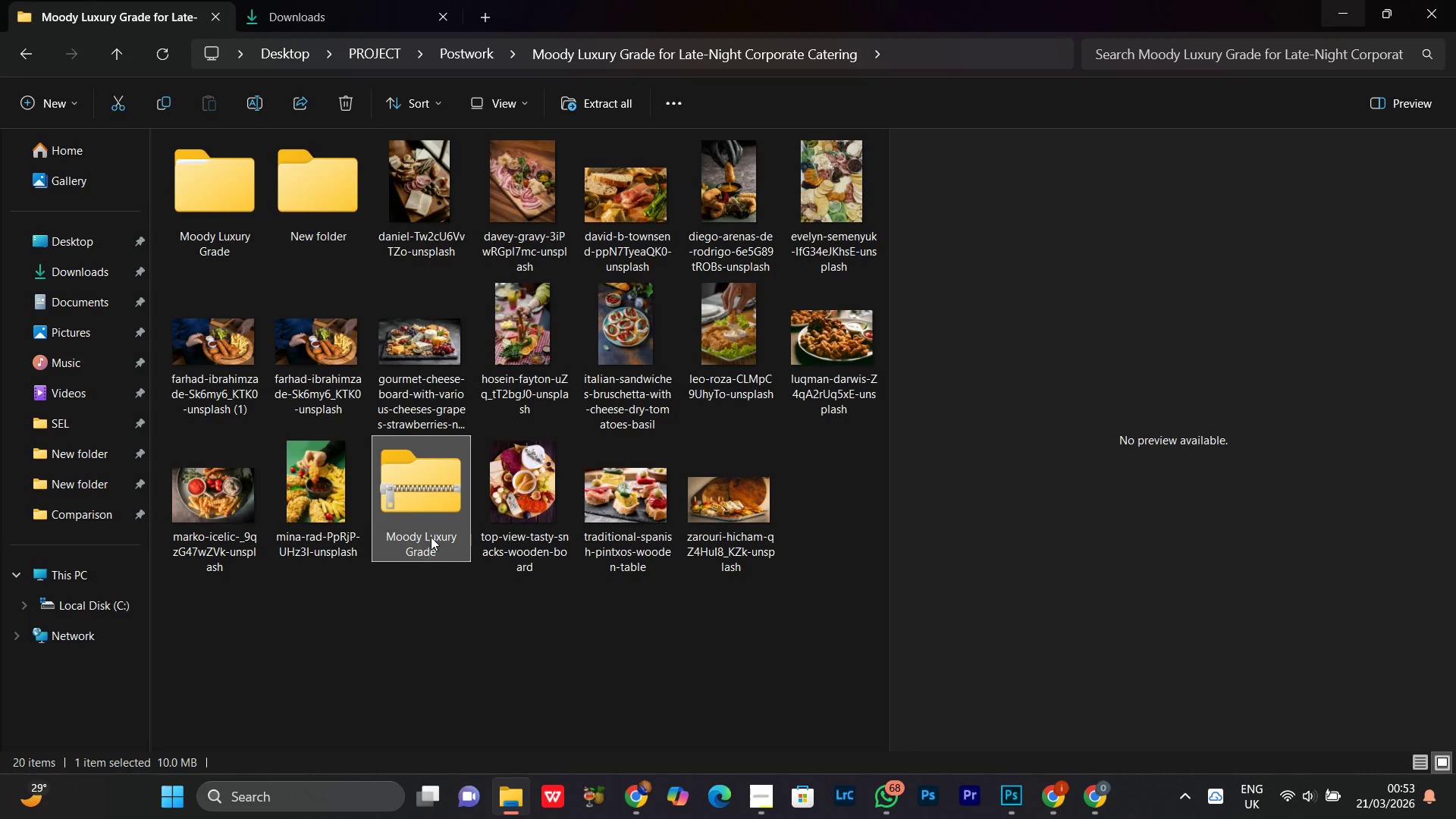 
left_click_drag(start_coordinate=[438, 514], to_coordinate=[662, 523])
 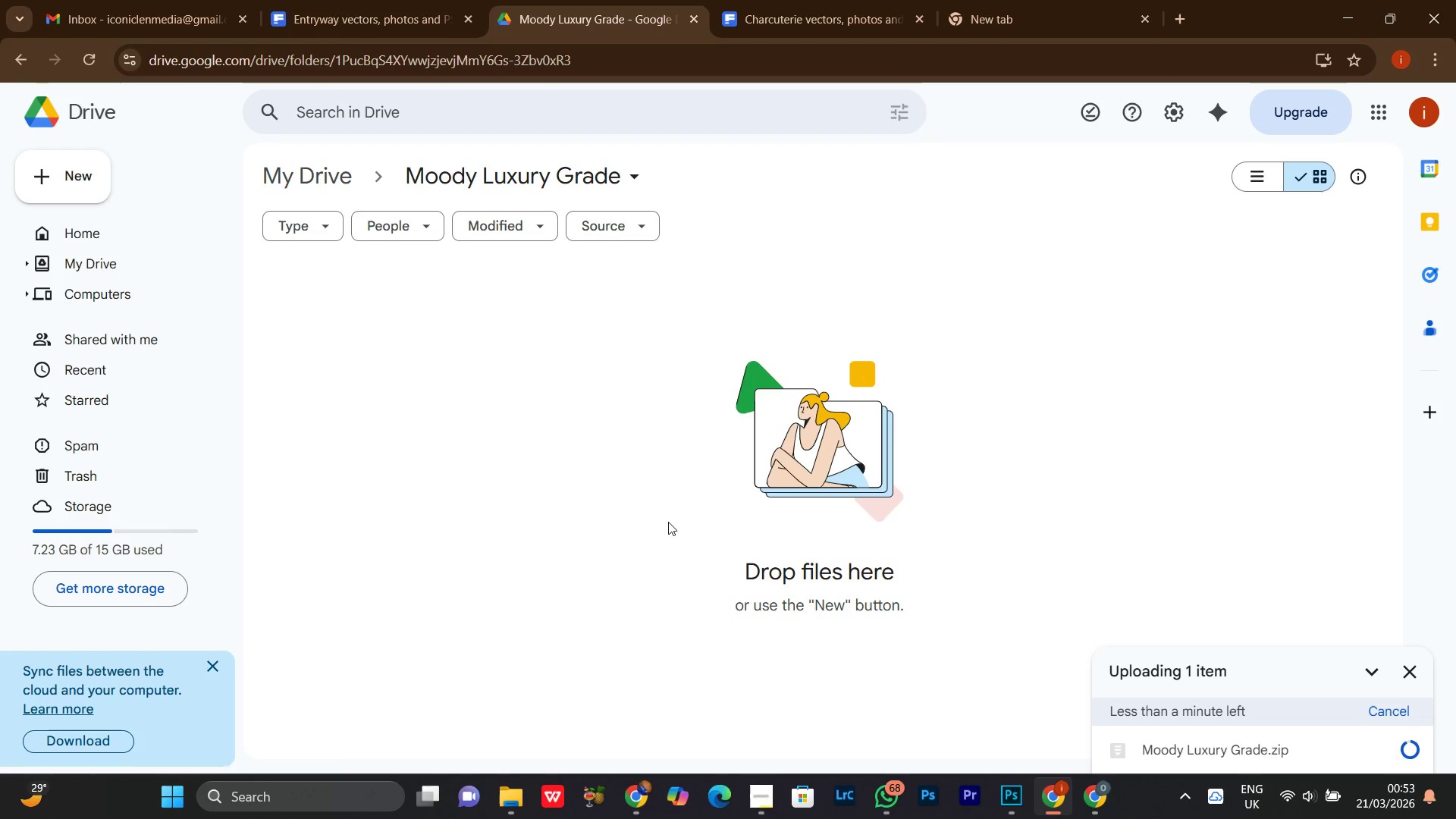 
wait(11.59)
 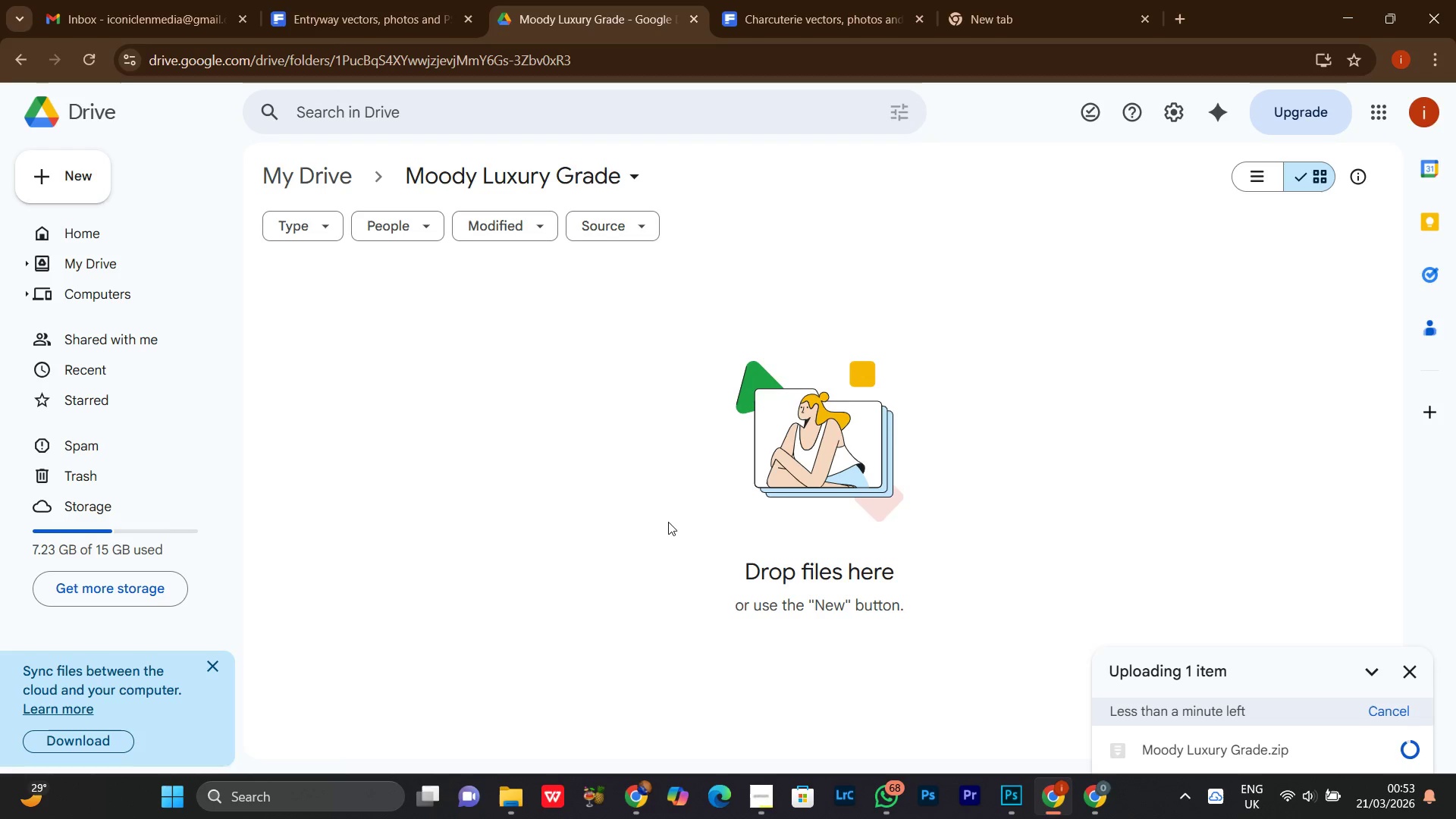 
left_click([877, 392])
 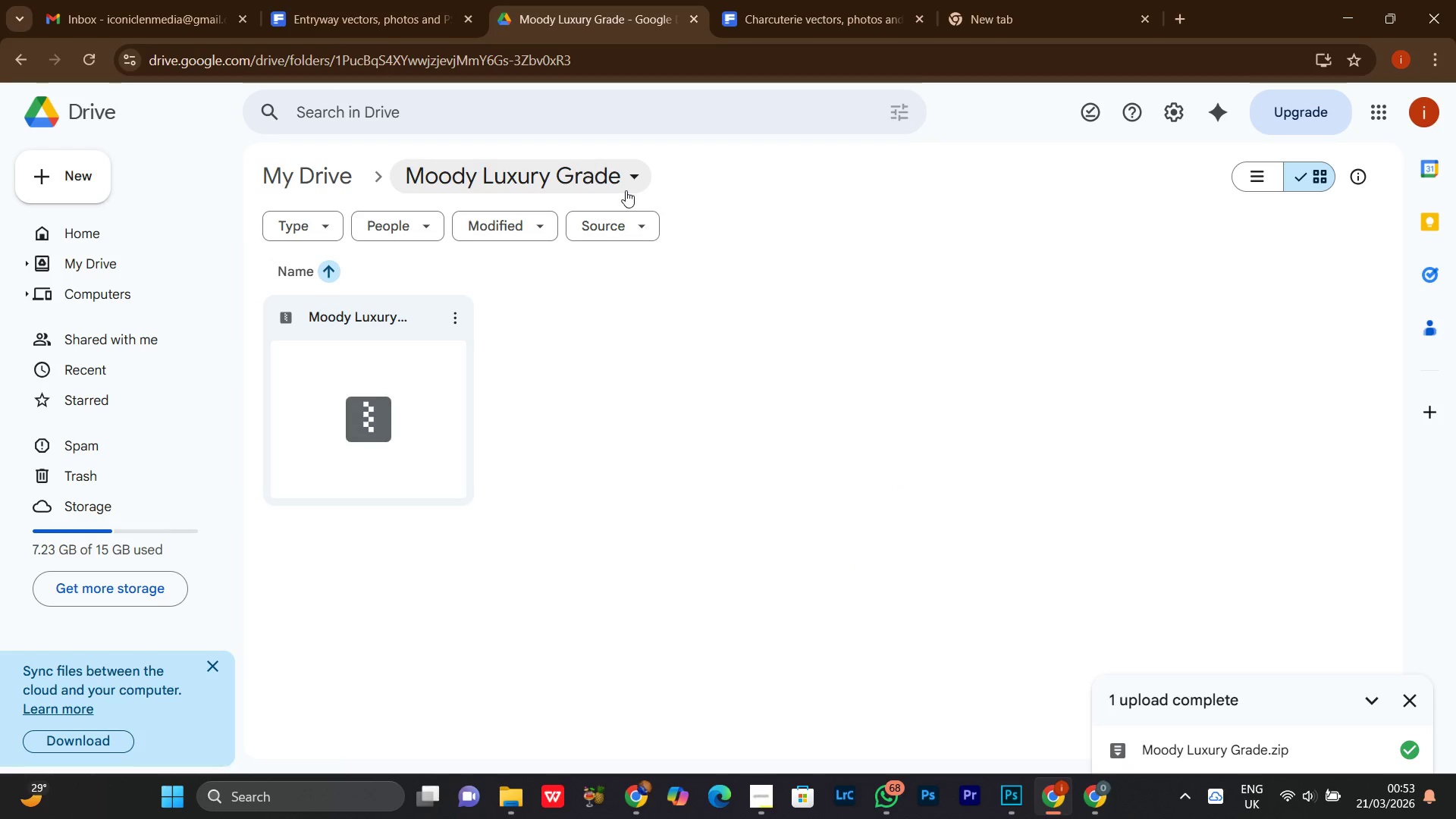 
left_click([624, 186])
 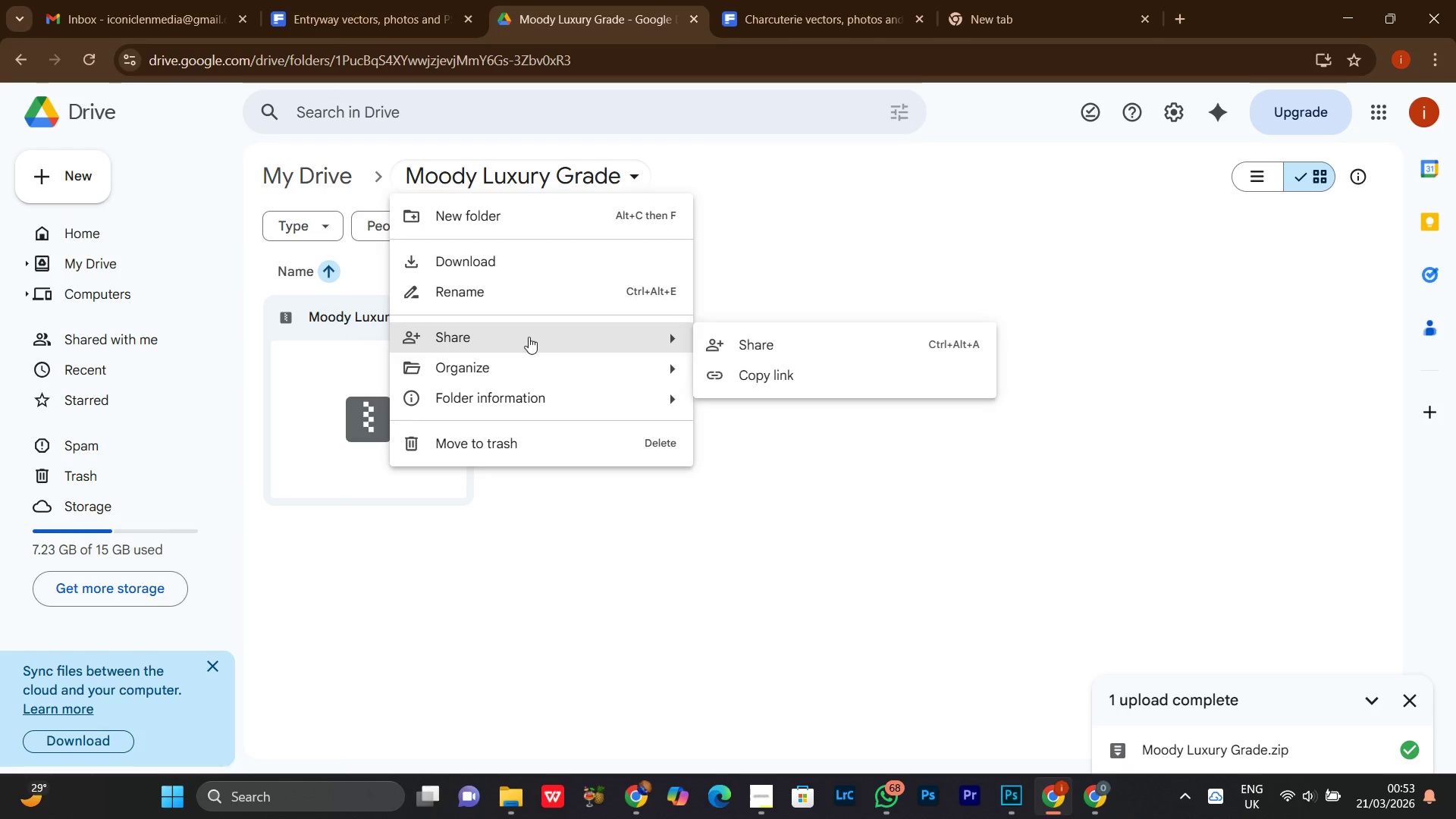 
double_click([823, 344])
 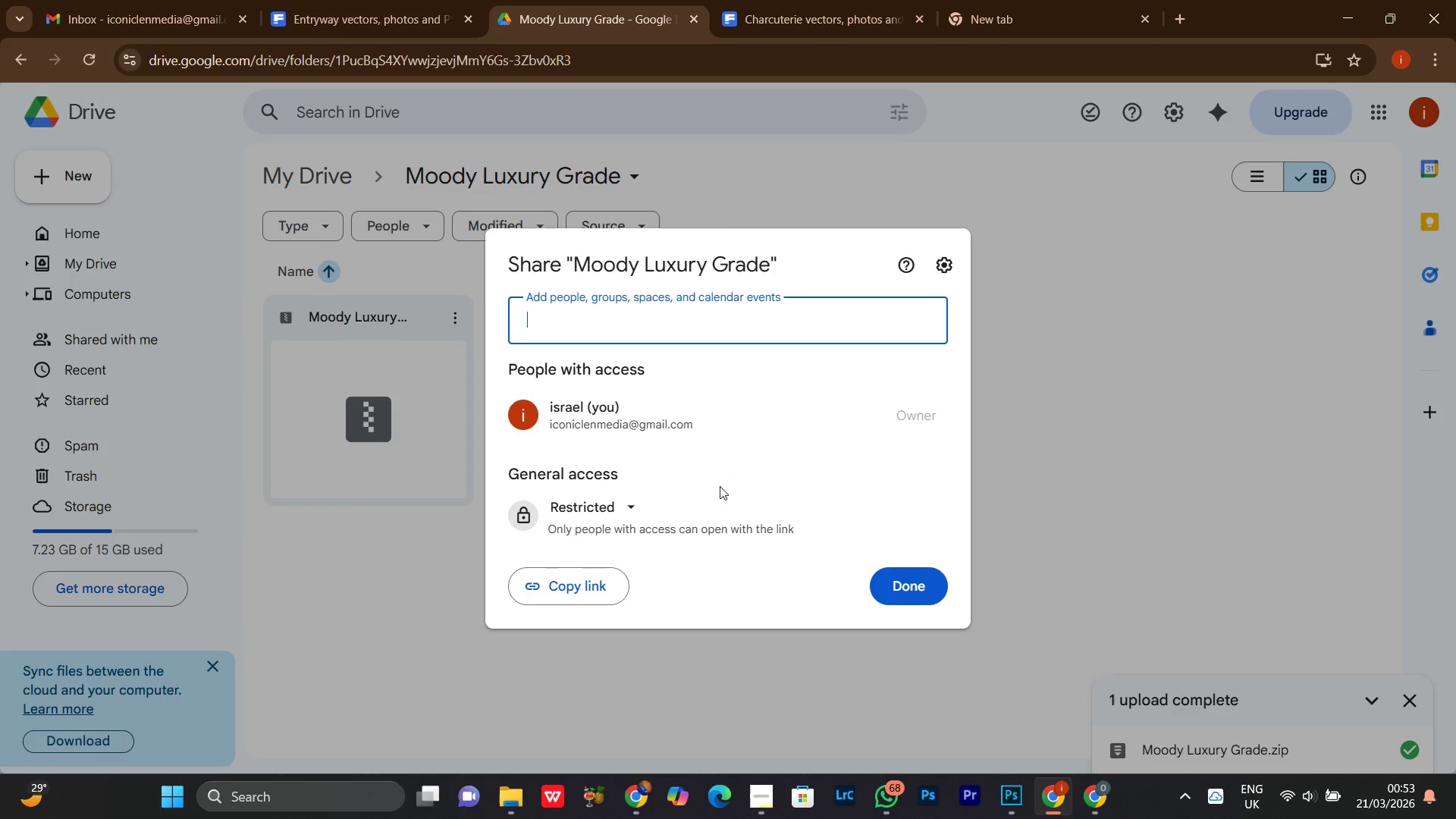 
double_click([663, 582])
 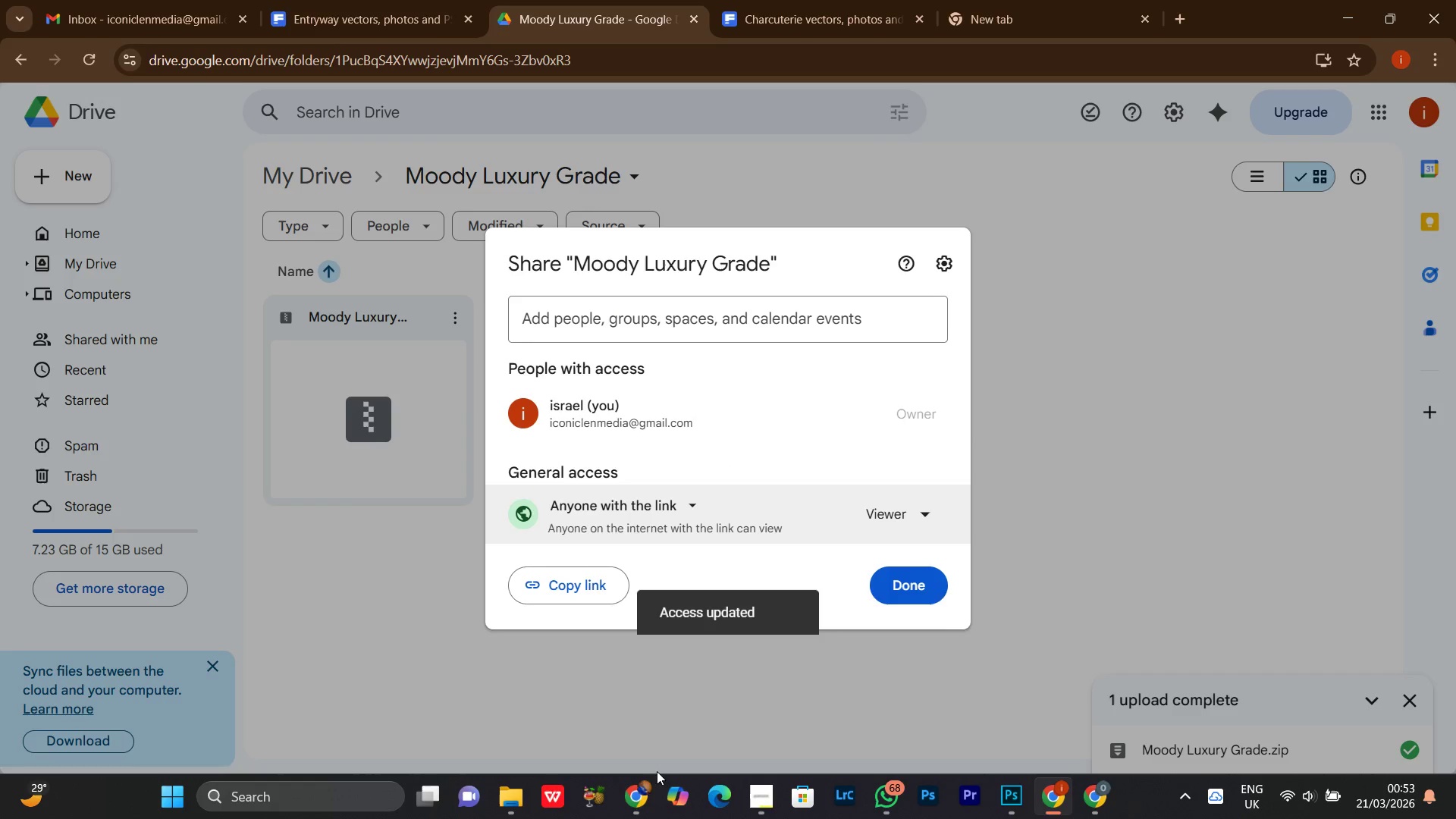 
left_click([635, 799])
 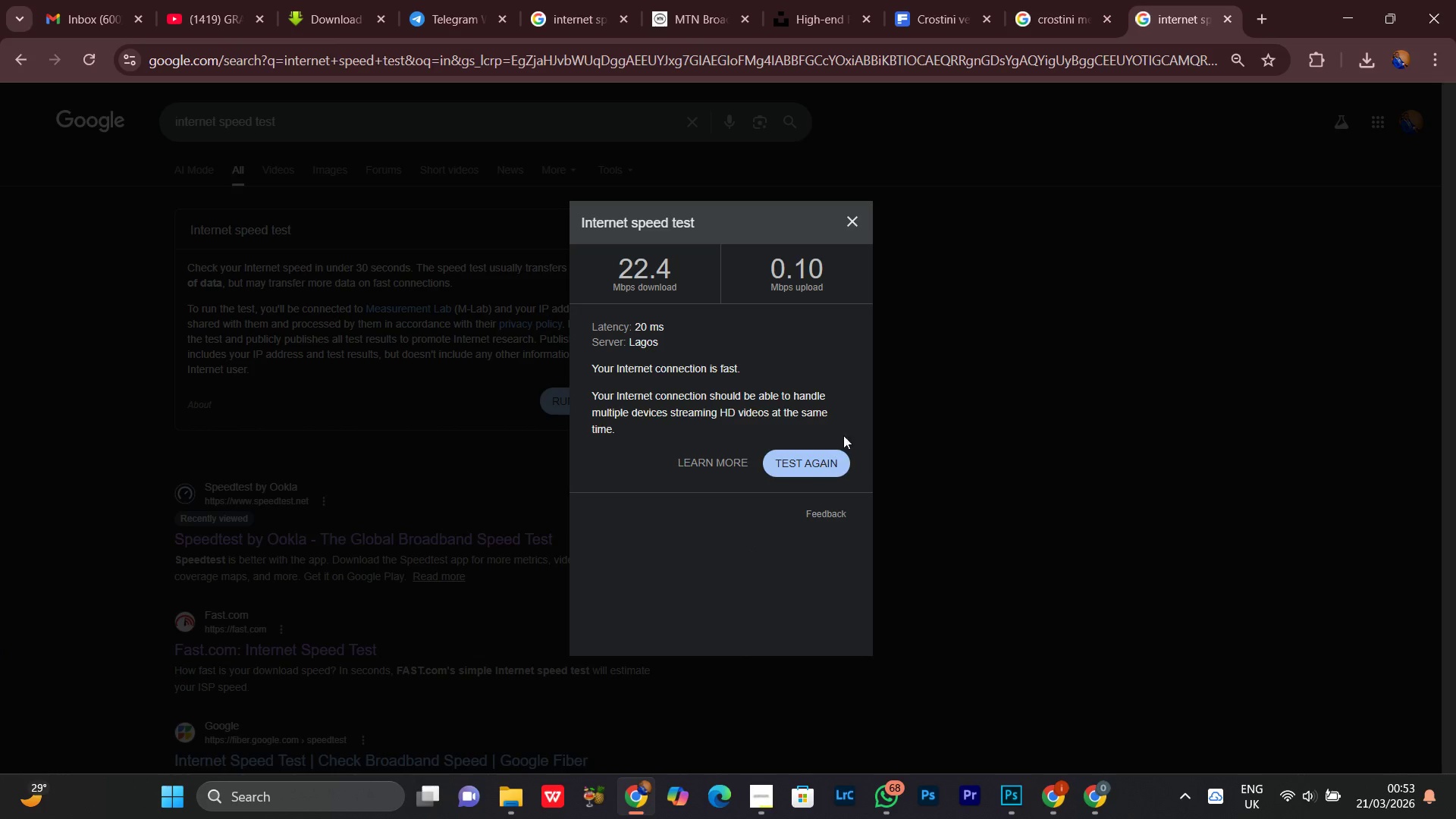 
left_click([822, 450])
 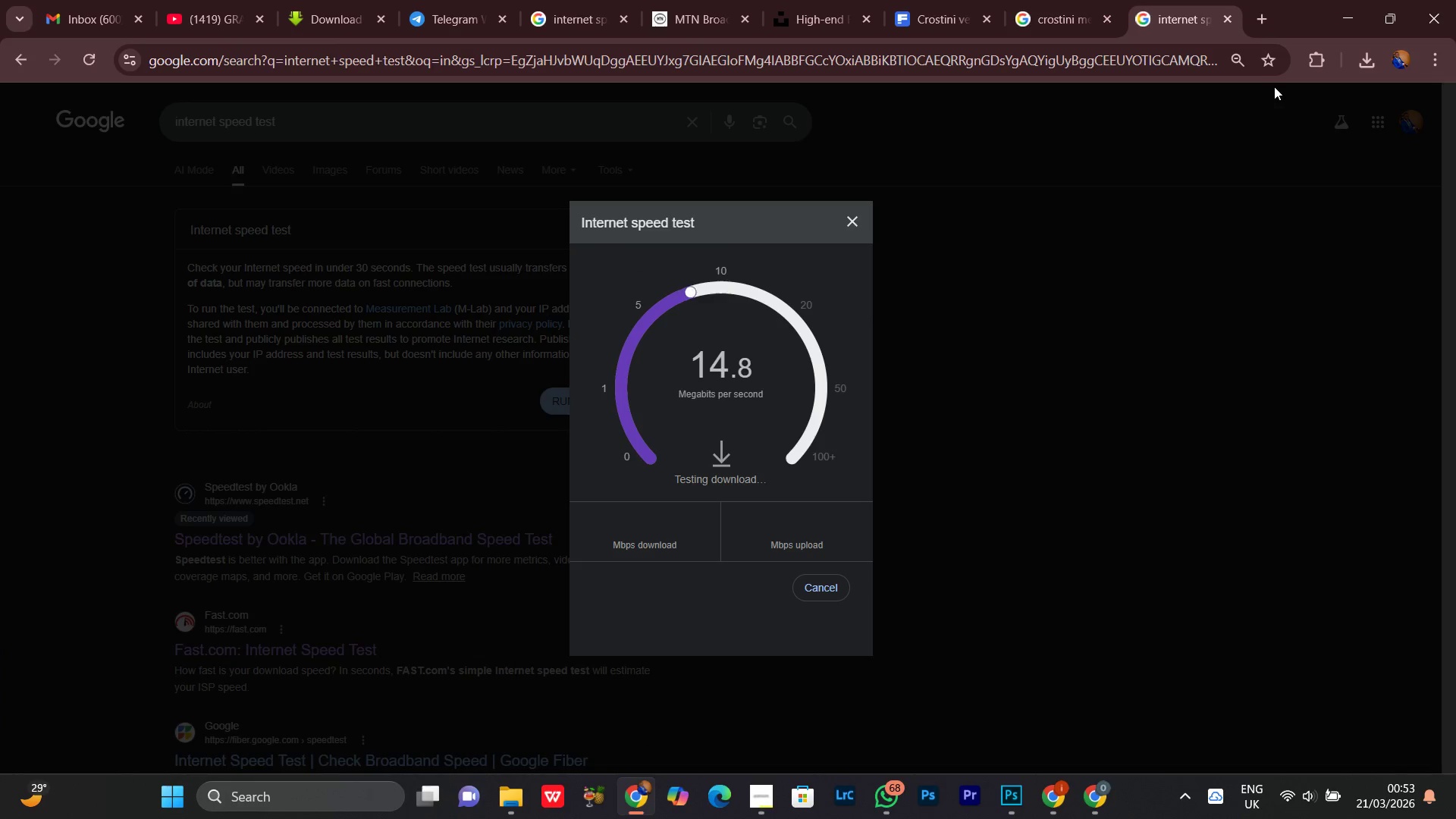 
left_click([1046, 0])
 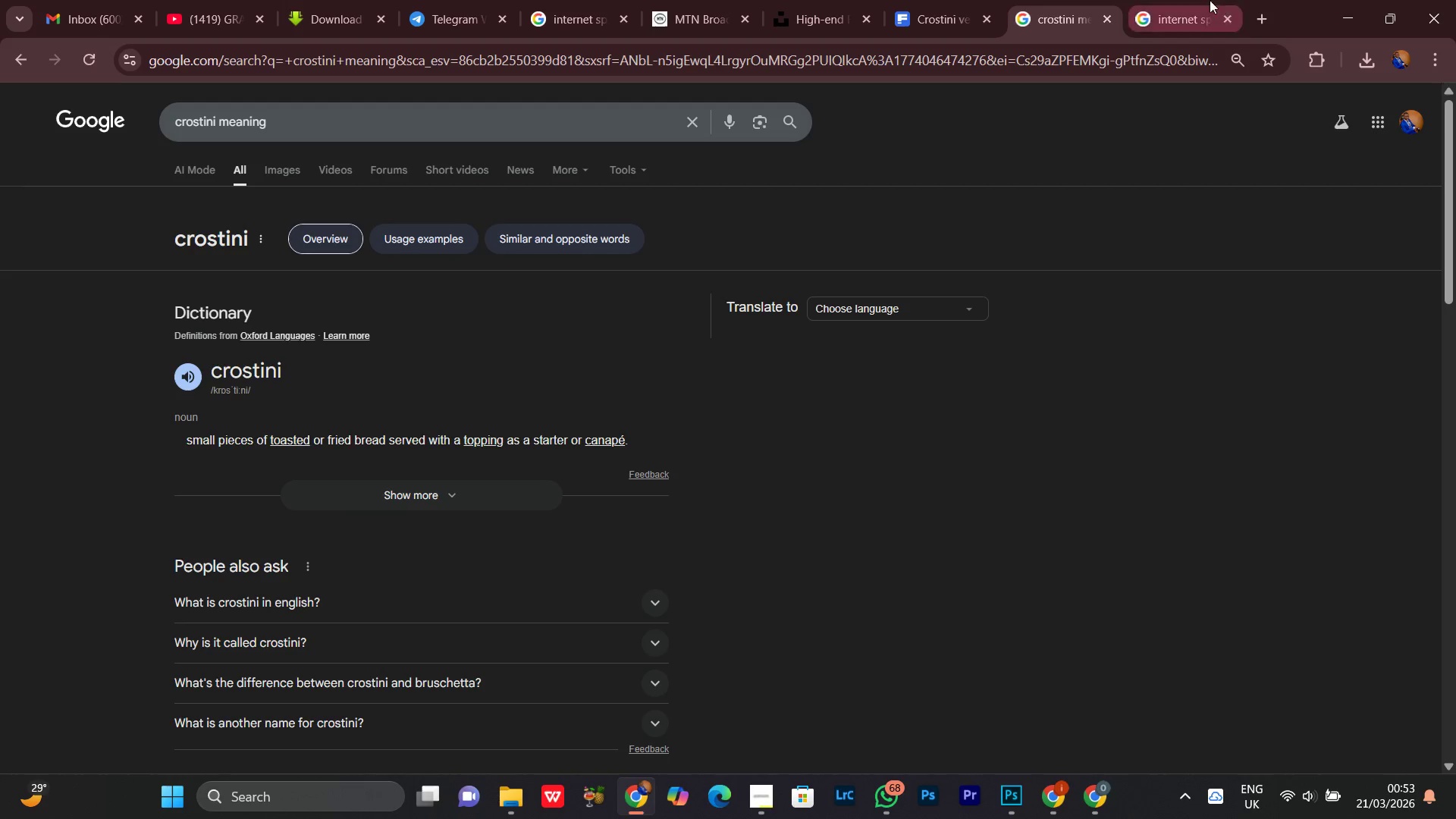 
left_click([1204, 0])
 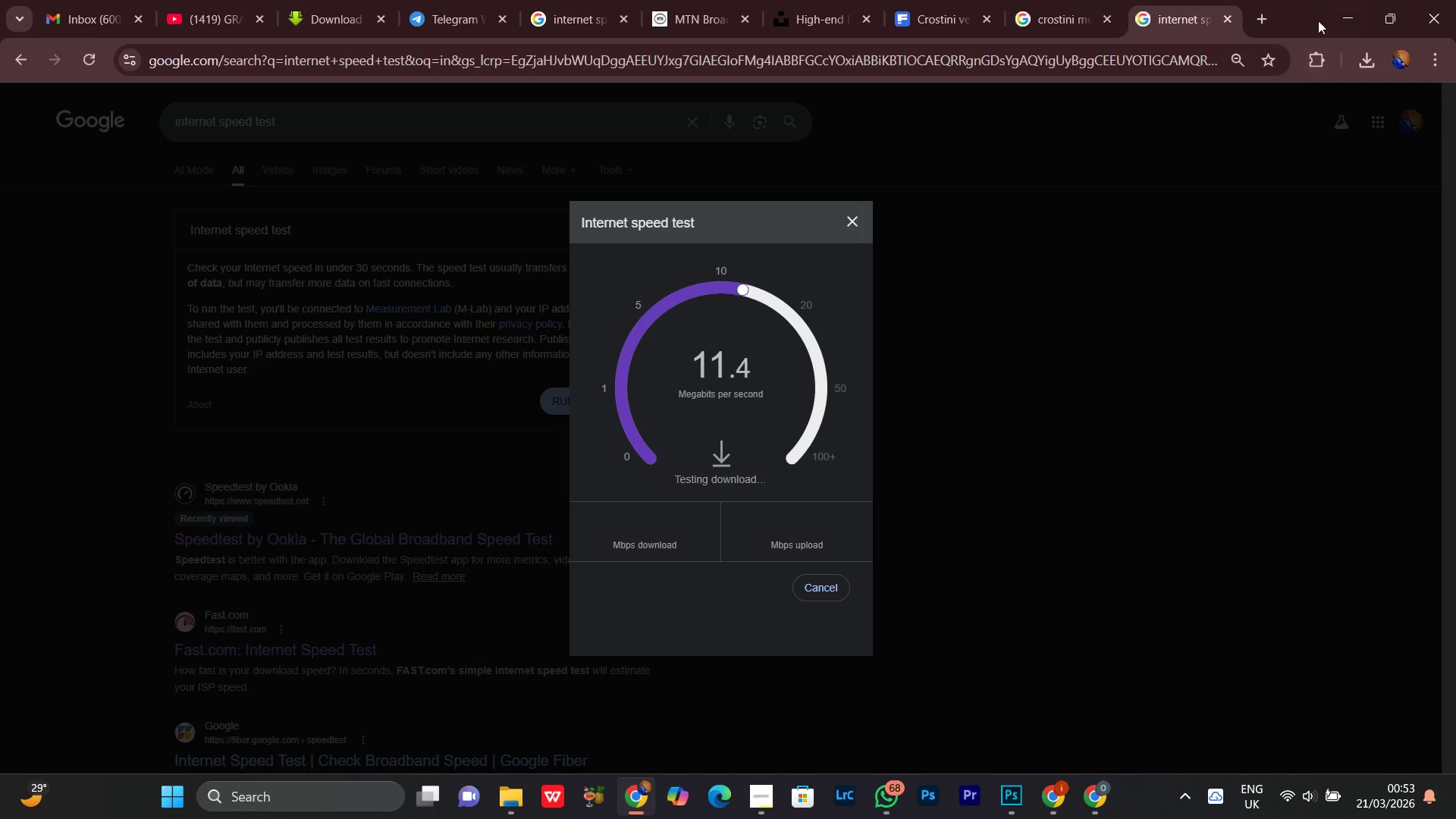 
left_click([1331, 10])
 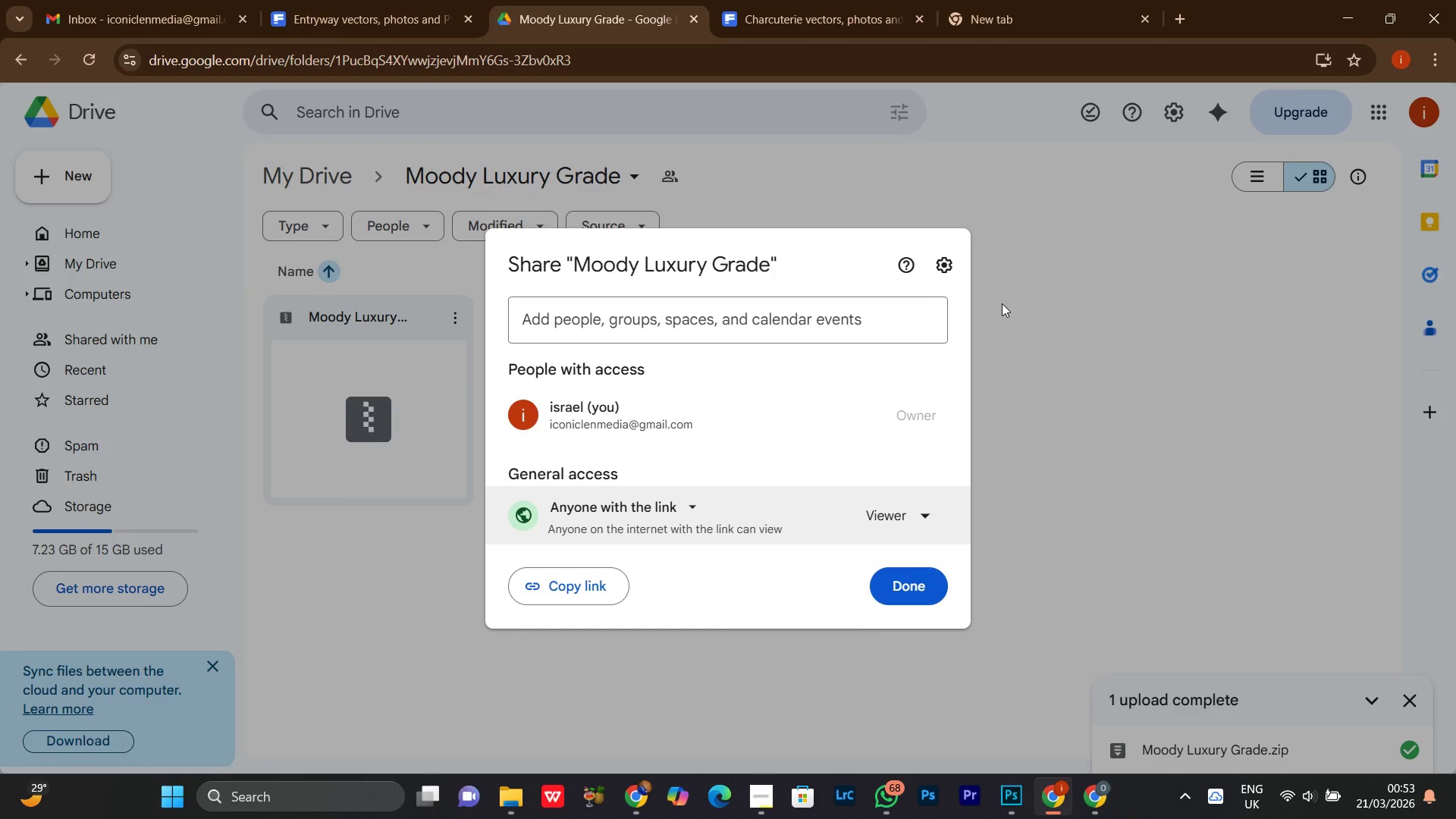 
wait(9.16)
 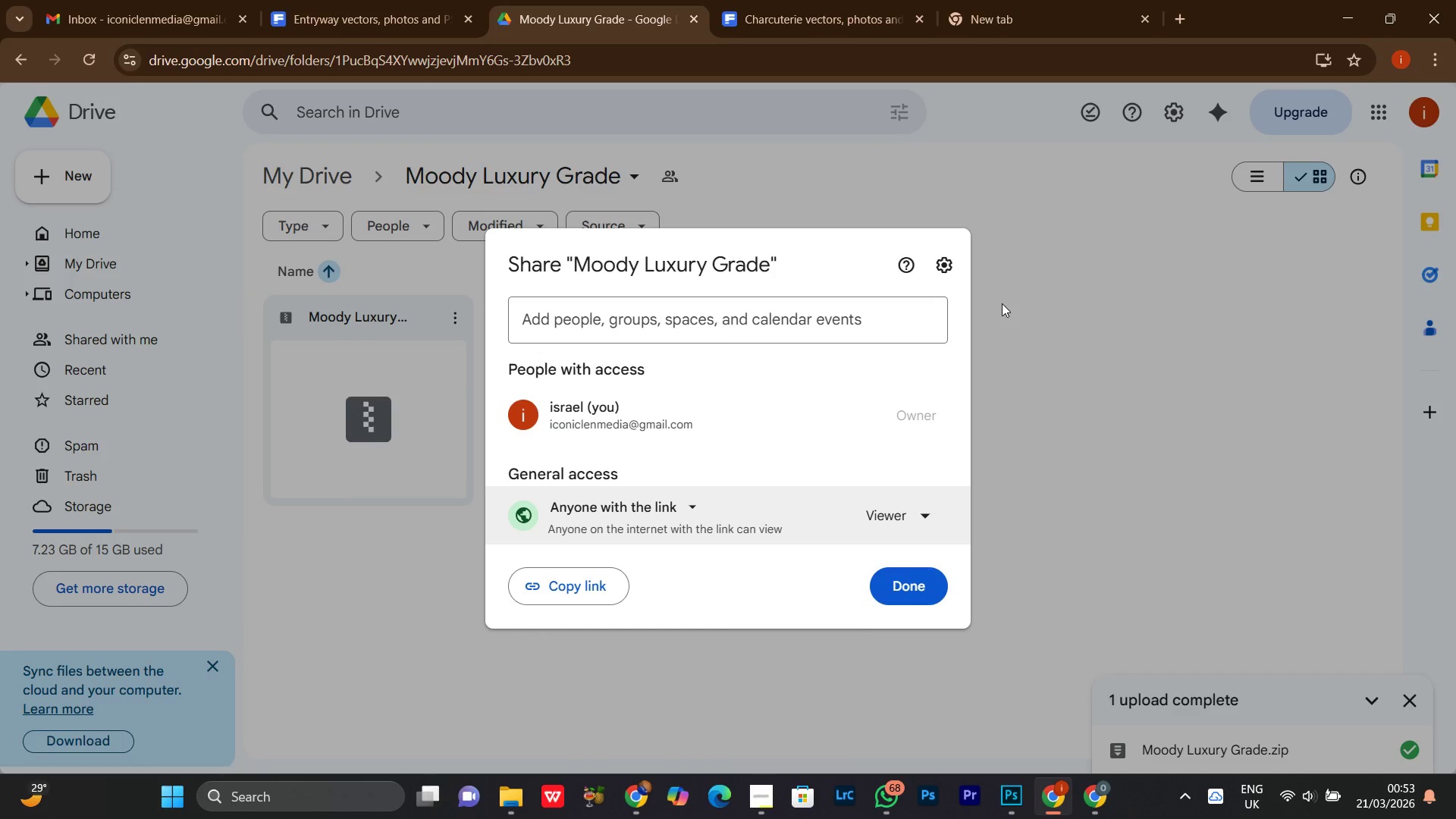 
left_click([645, 509])
 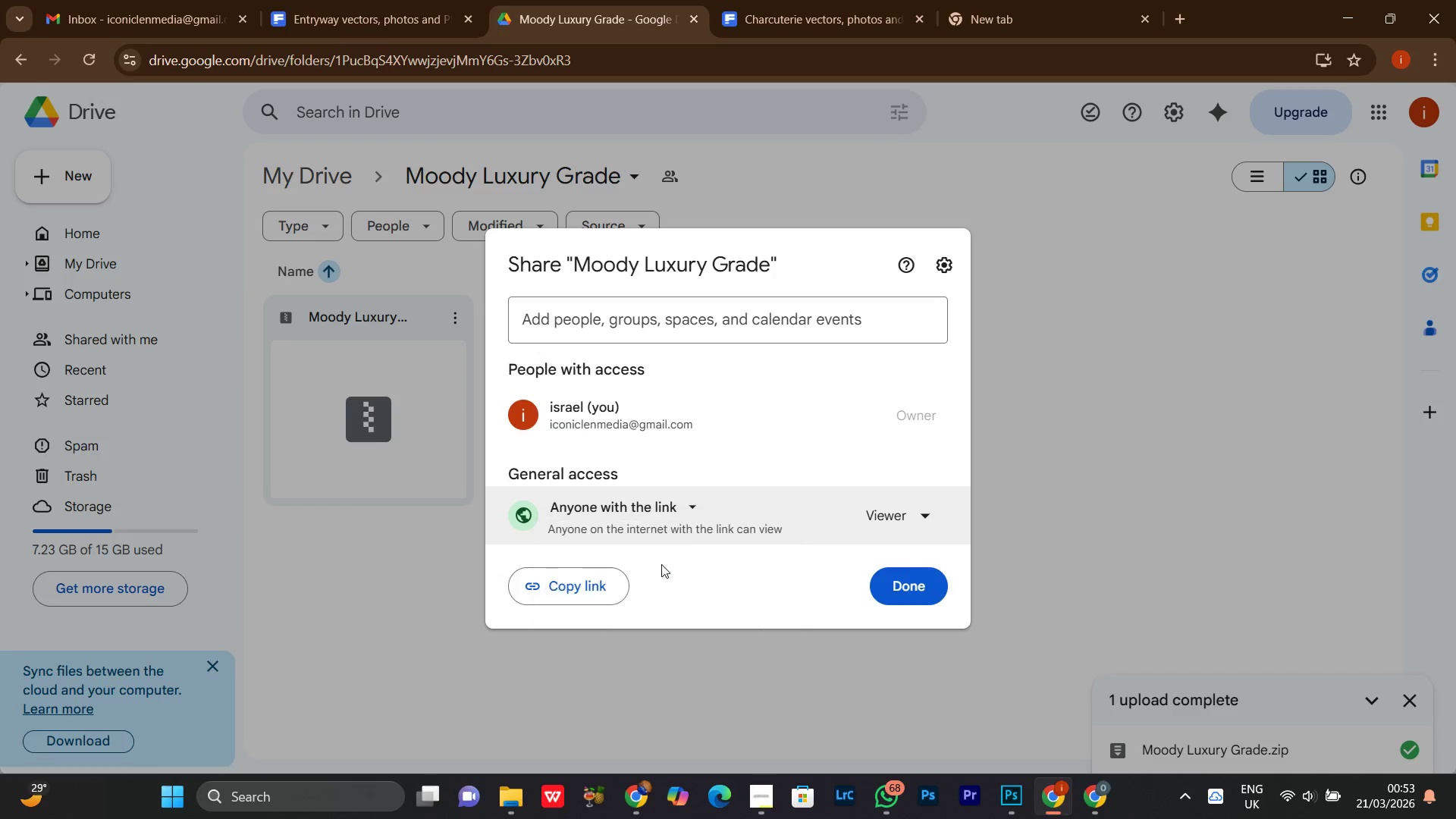 
double_click([649, 500])
 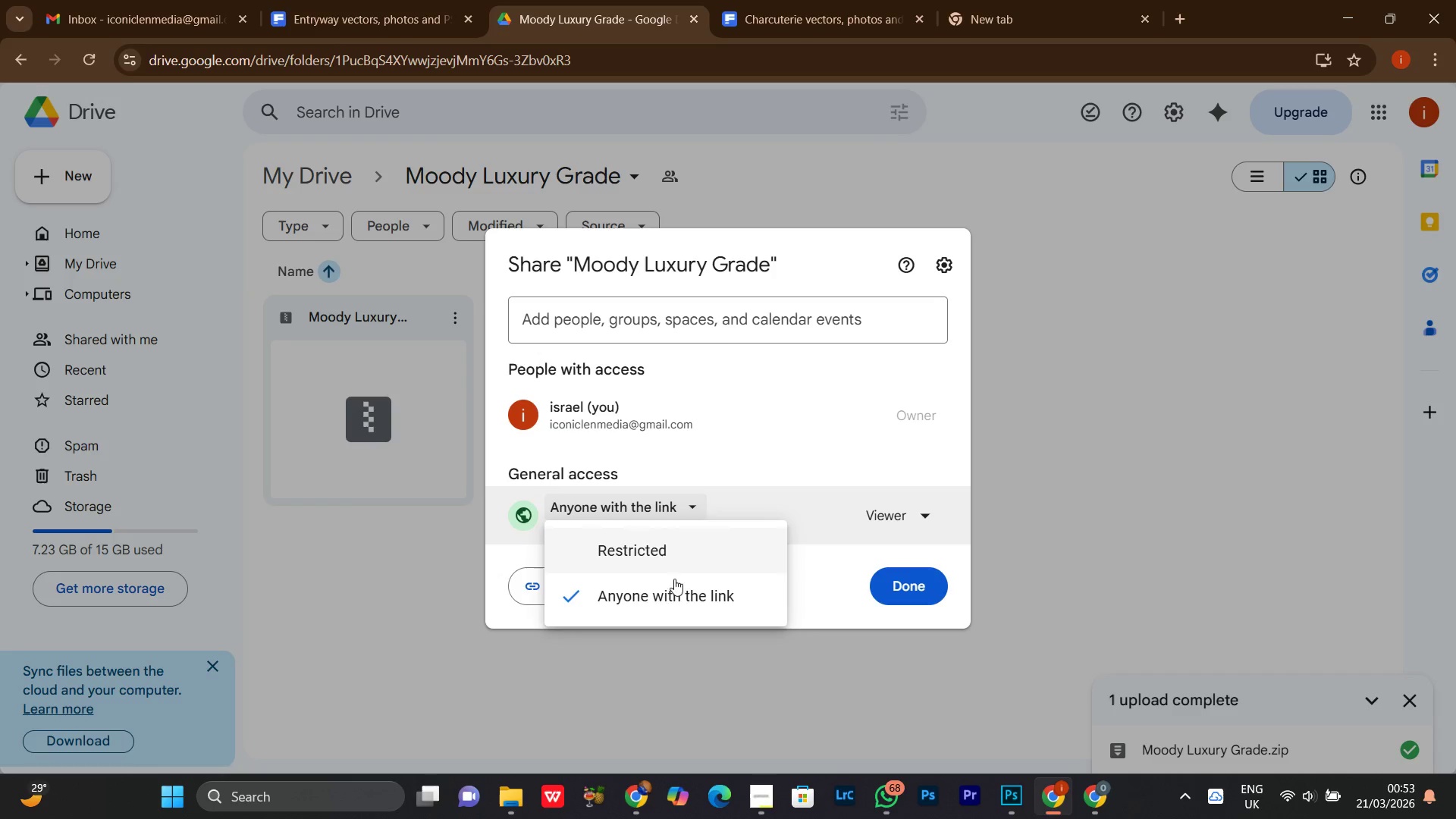 
triple_click([680, 586])
 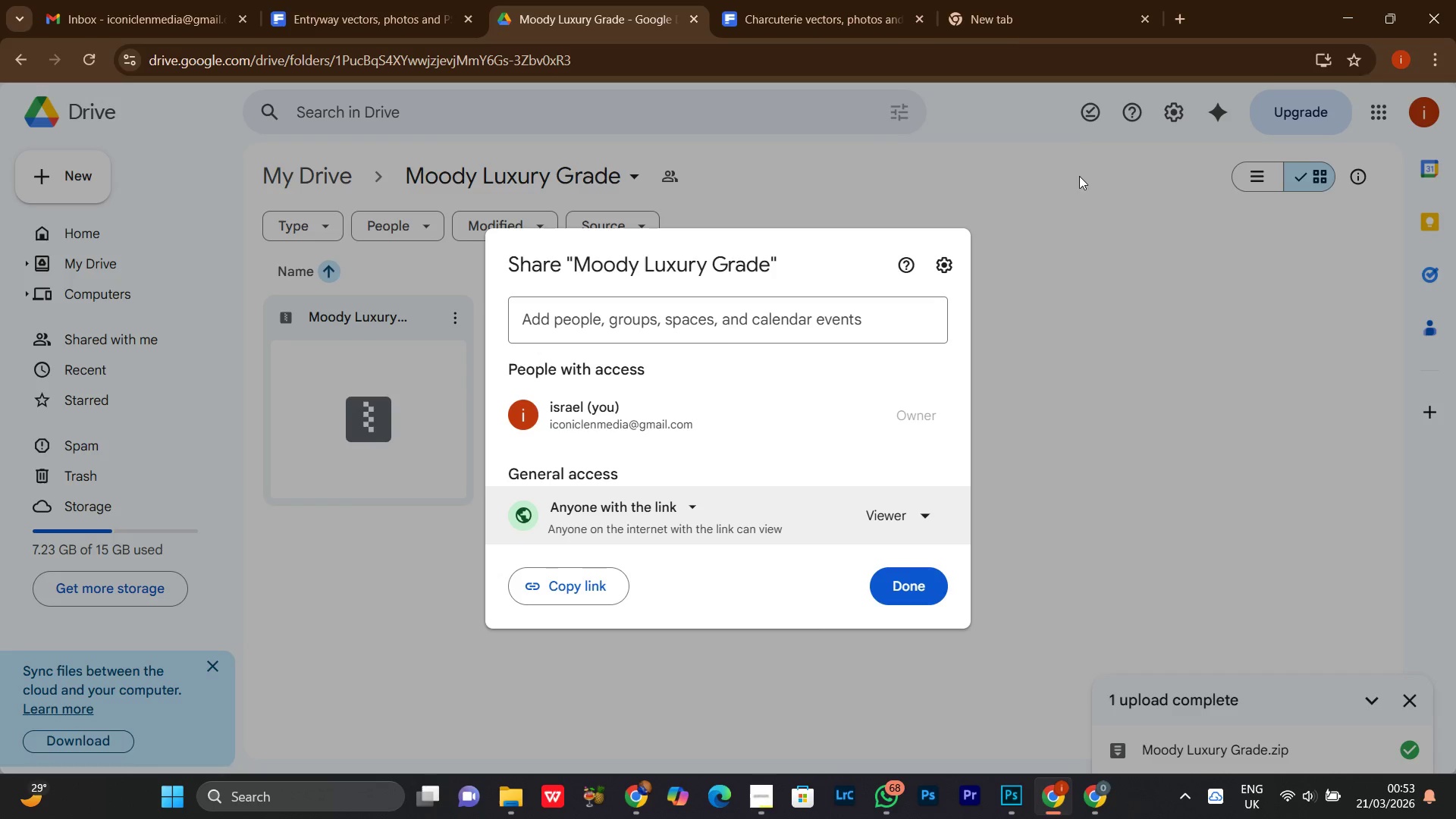 
left_click([1018, 0])
 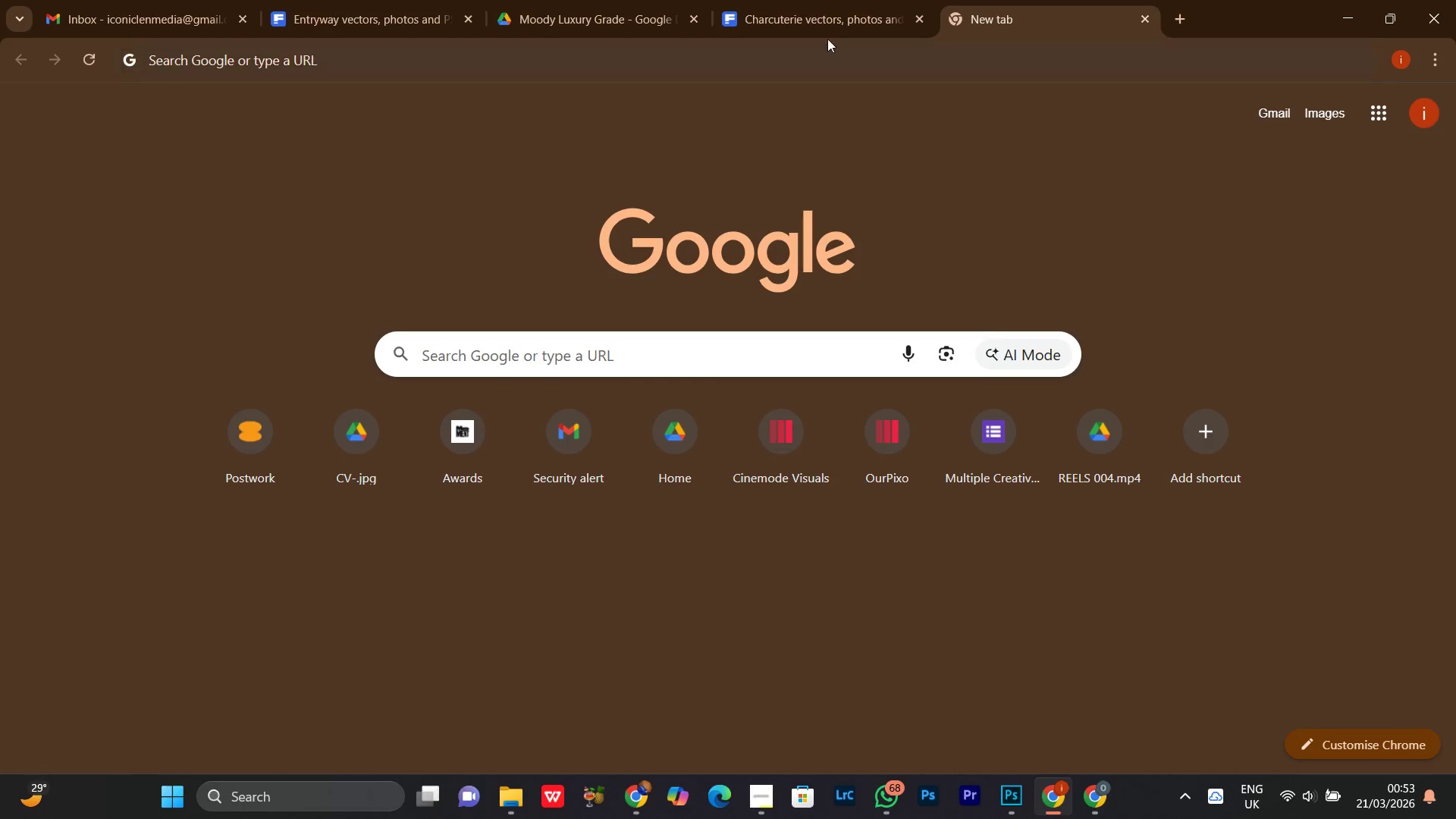 
left_click([824, 11])
 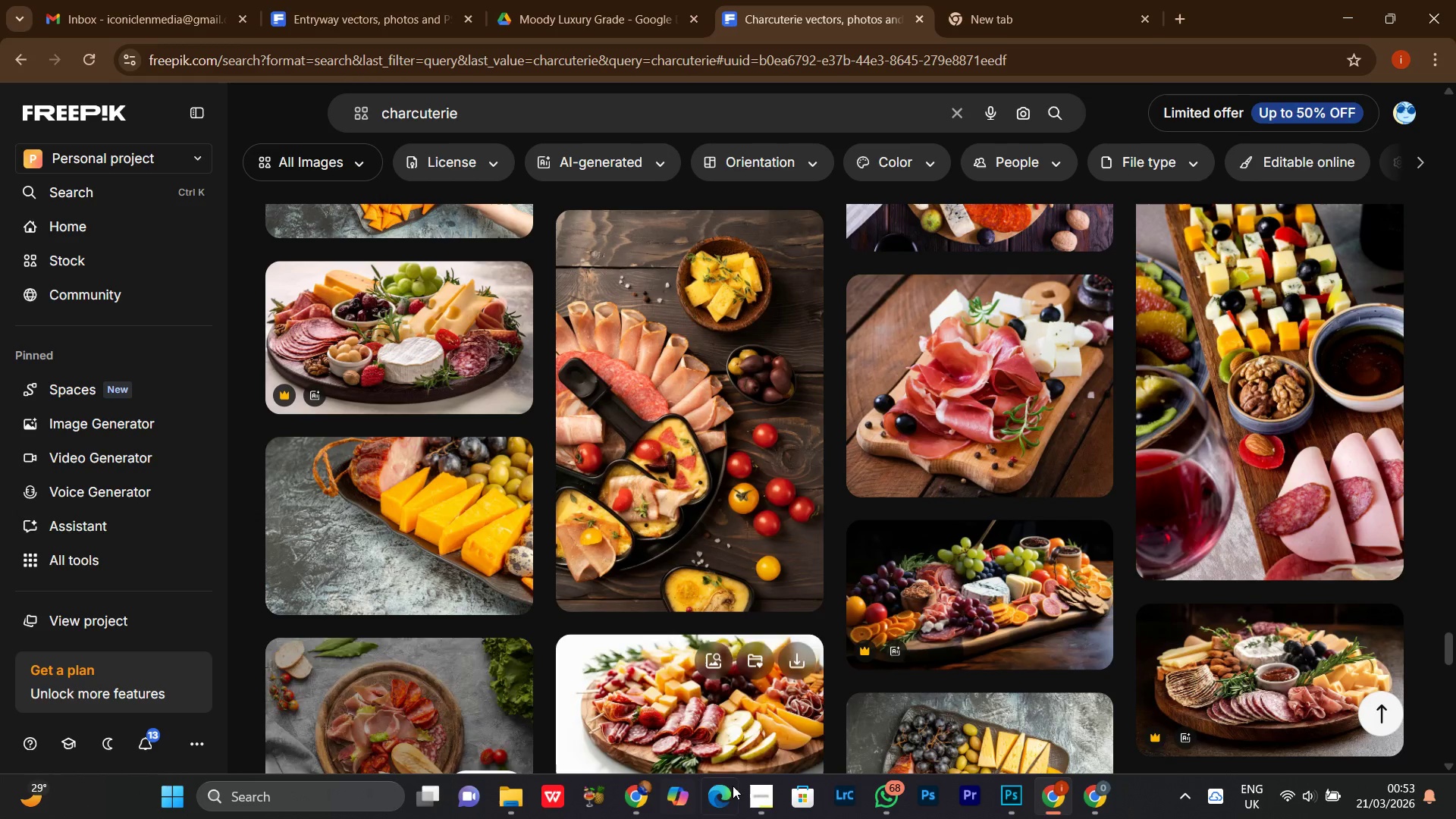 
scroll: coordinate [782, 600], scroll_direction: down, amount: 1.0
 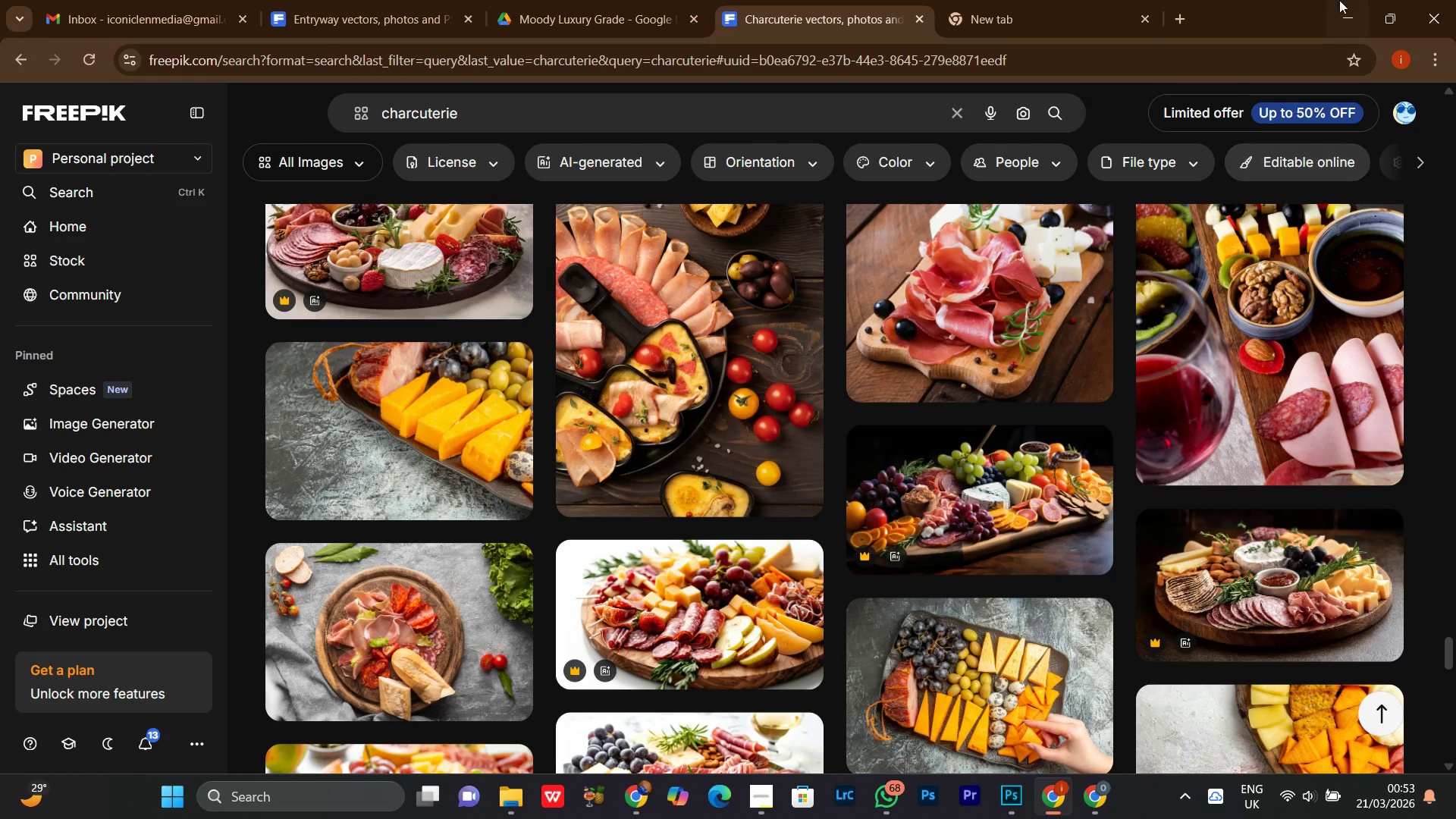 
left_click([1339, 0])
 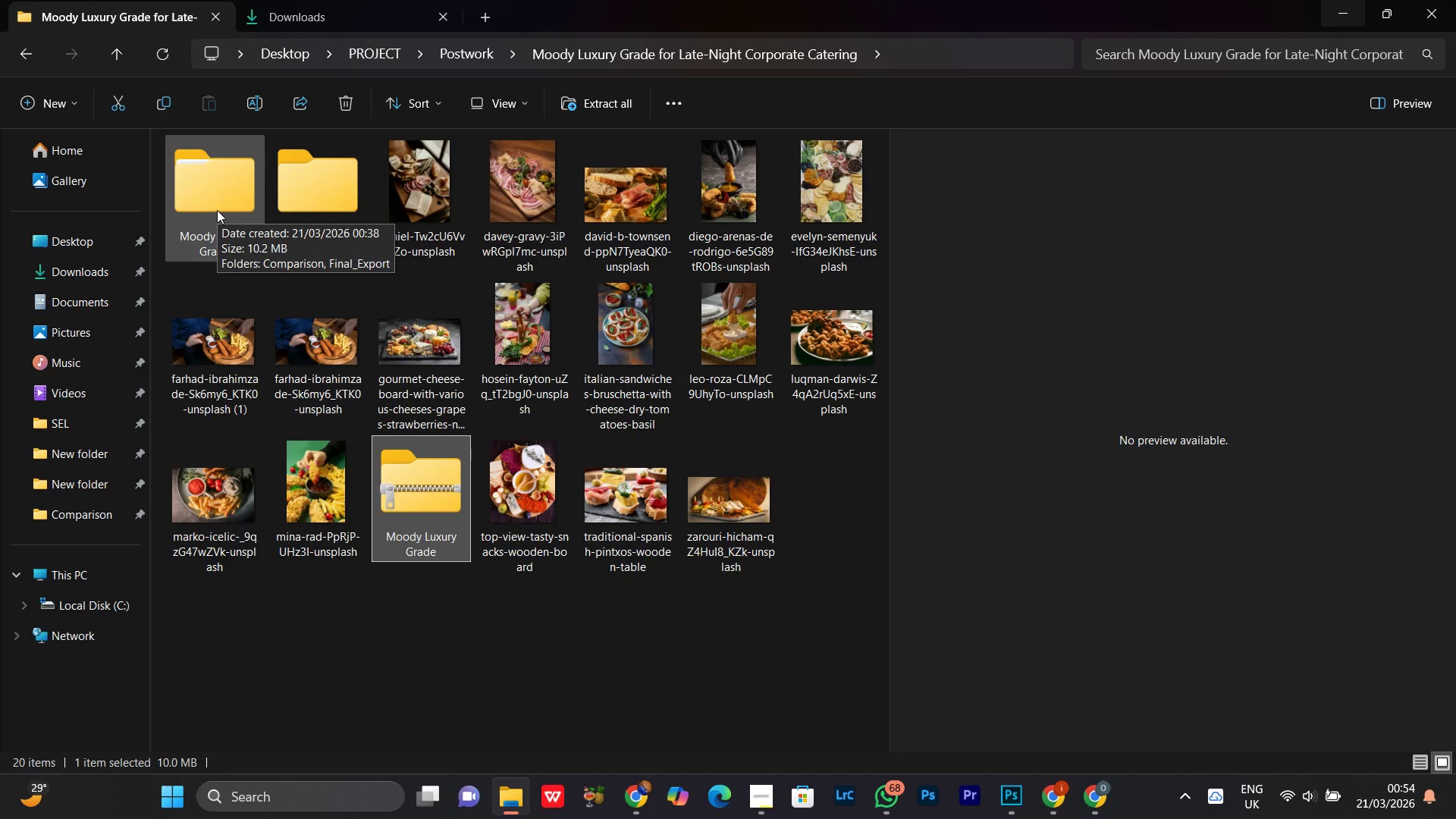 
wait(5.25)
 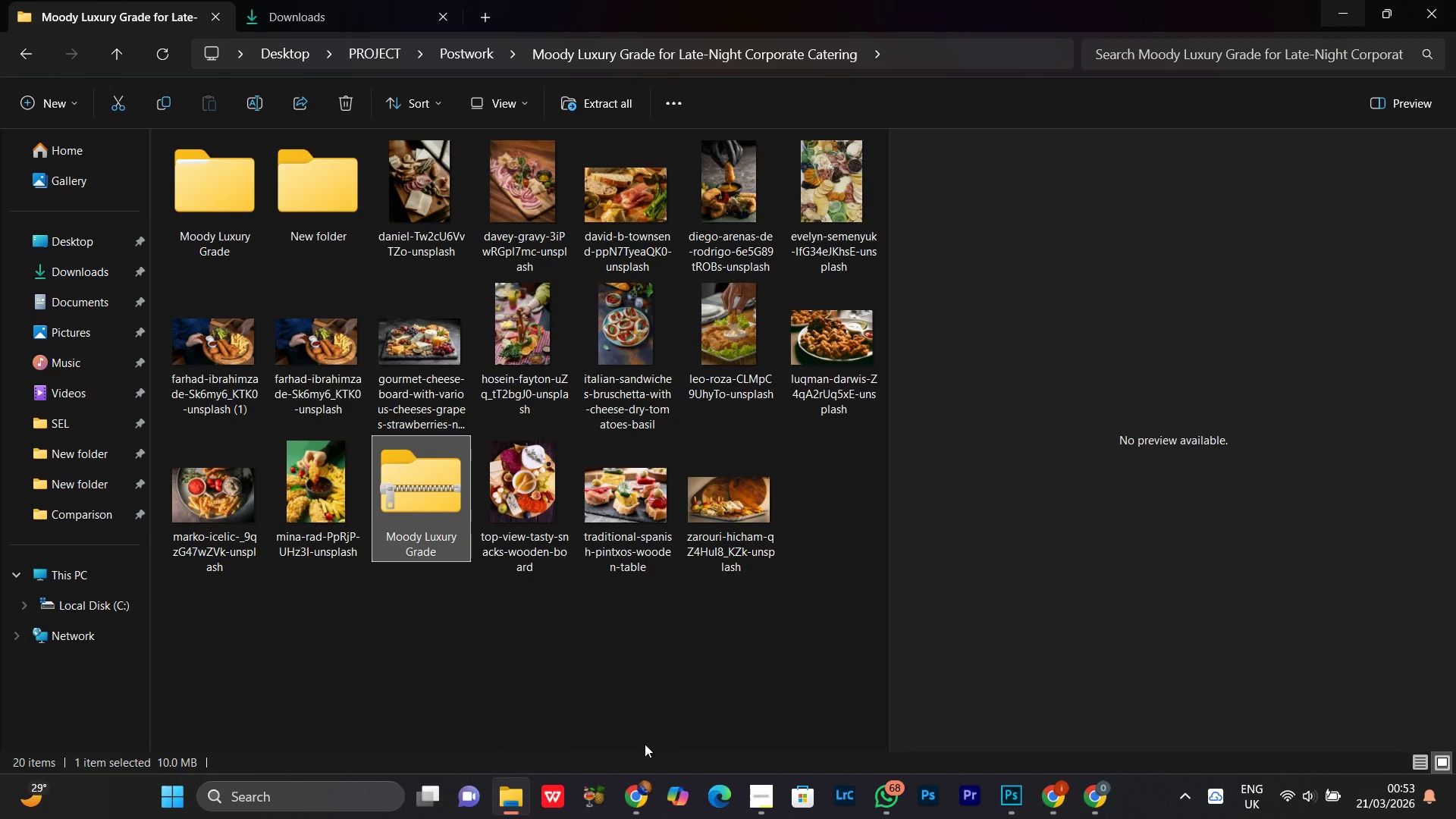 
double_click([218, 210])
 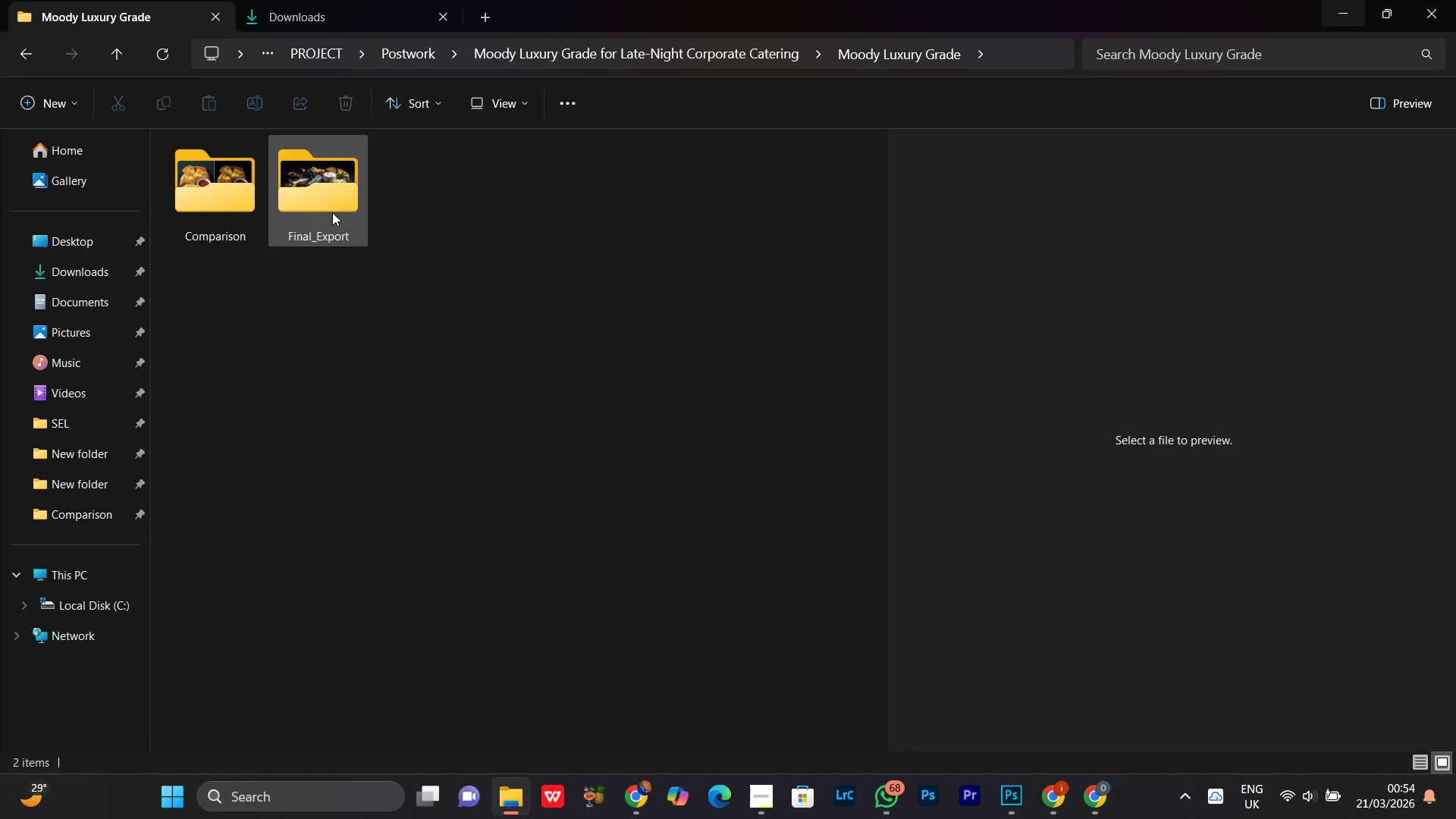 
mouse_move([350, 228])
 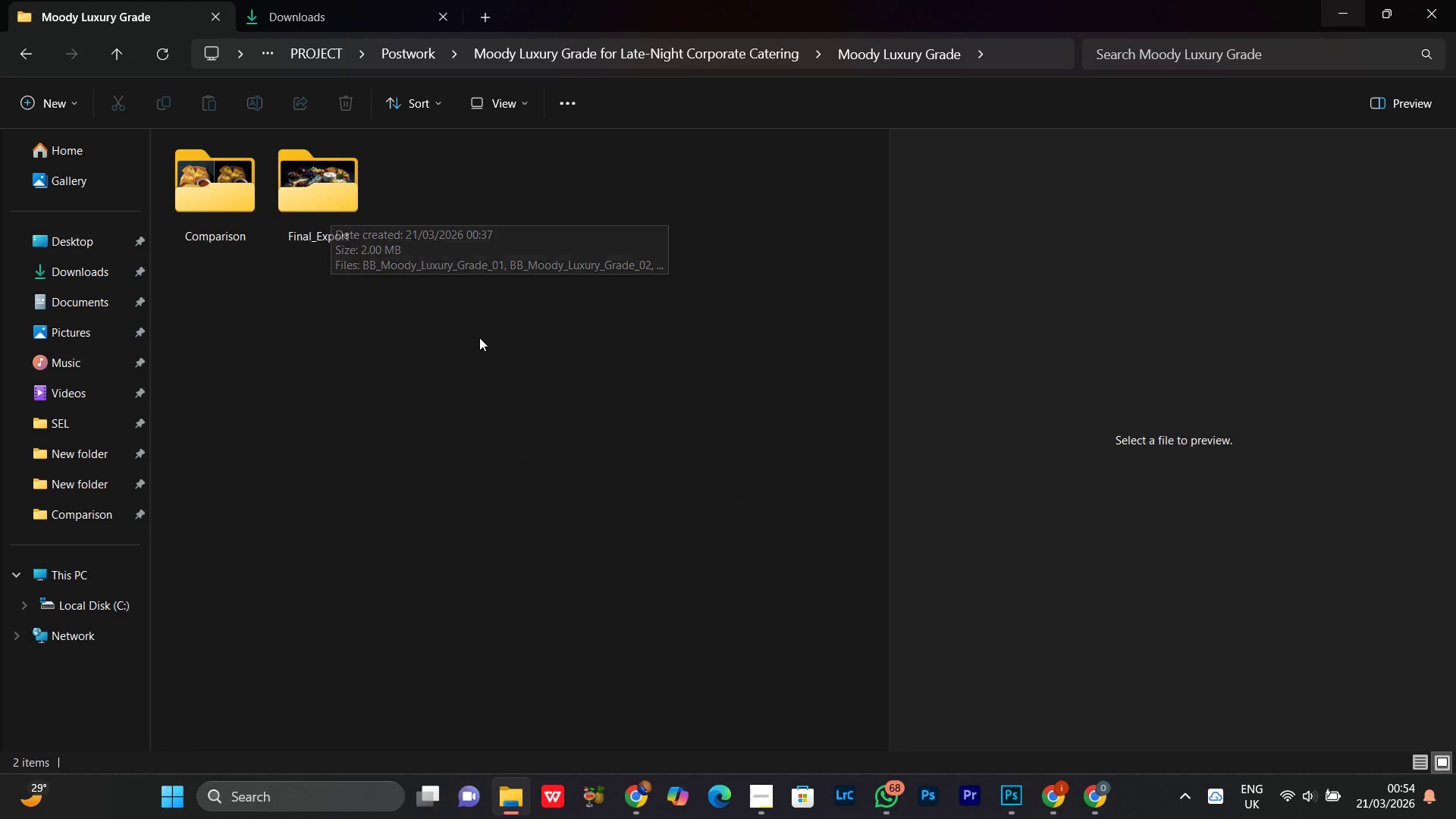 
left_click([479, 337])
 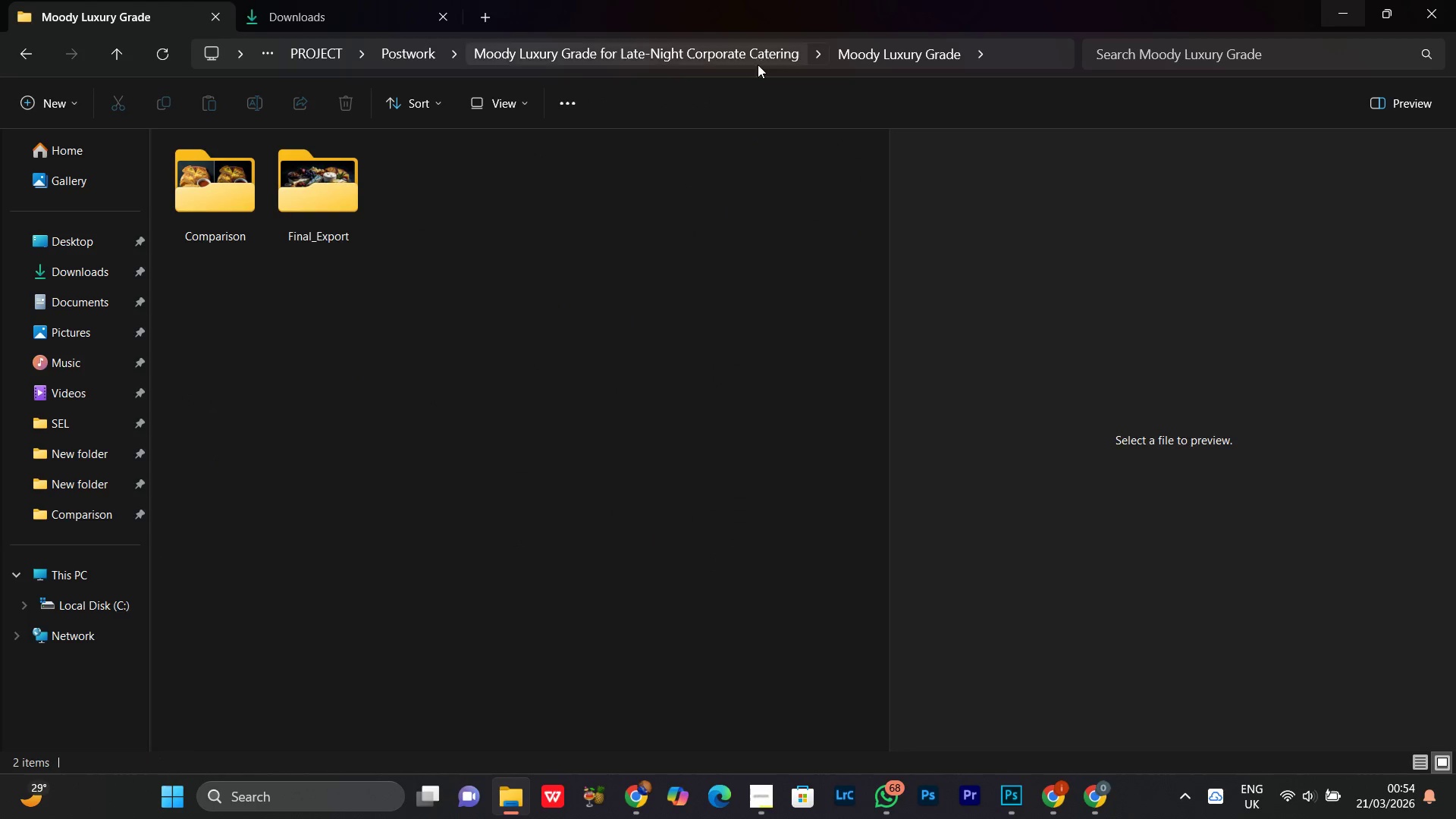 
left_click([754, 55])
 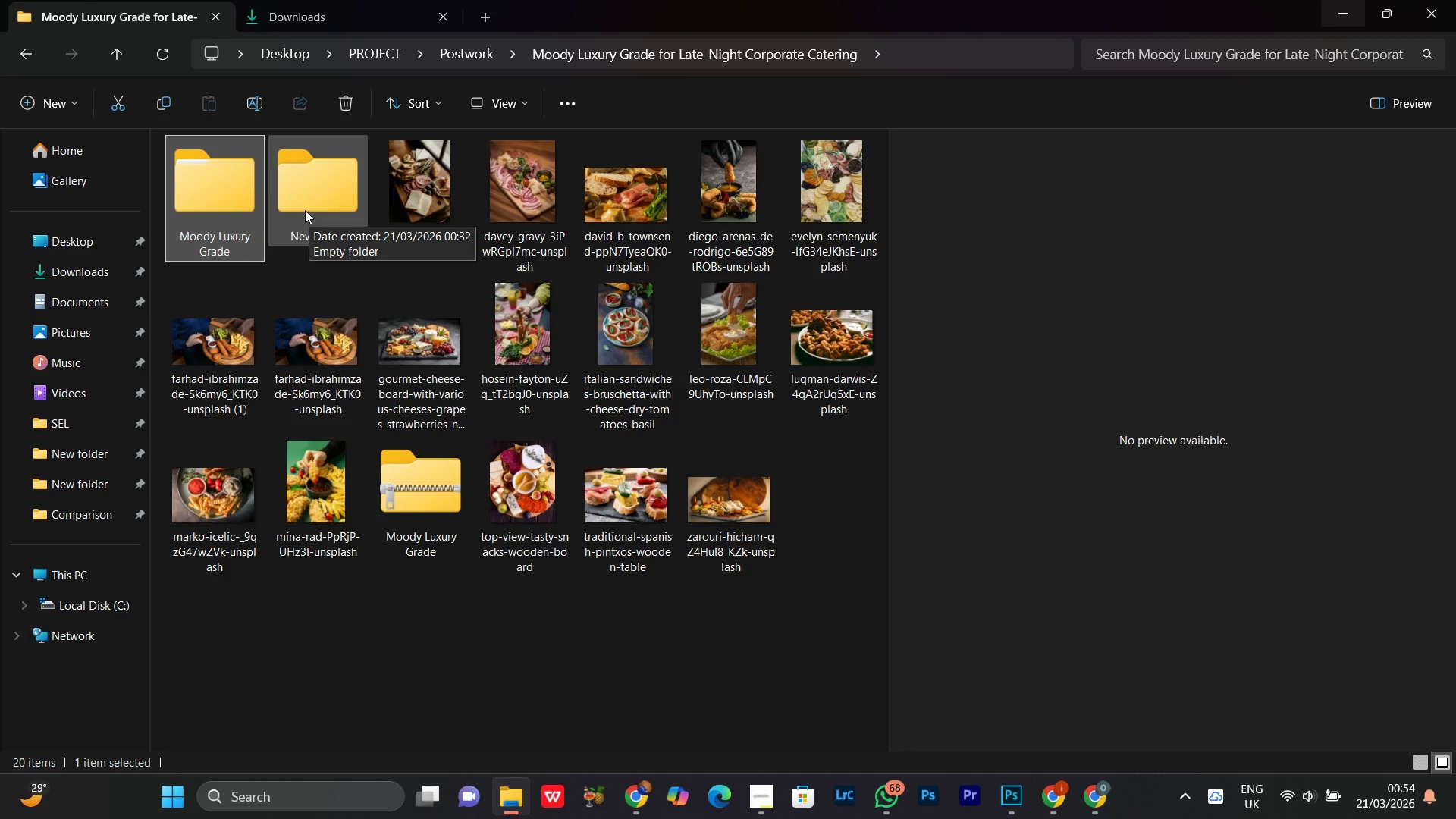 
wait(9.86)
 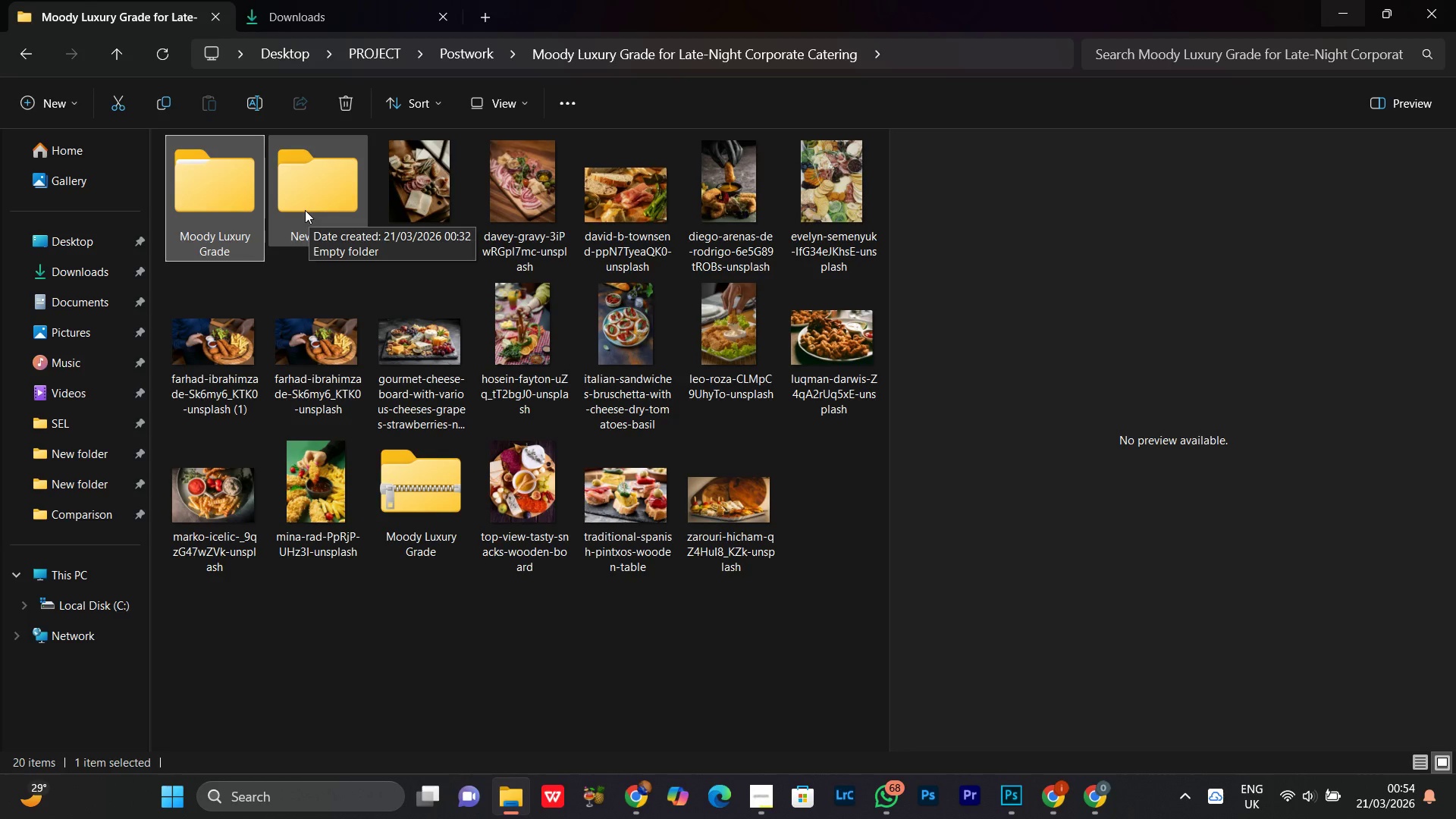 
double_click([401, 505])
 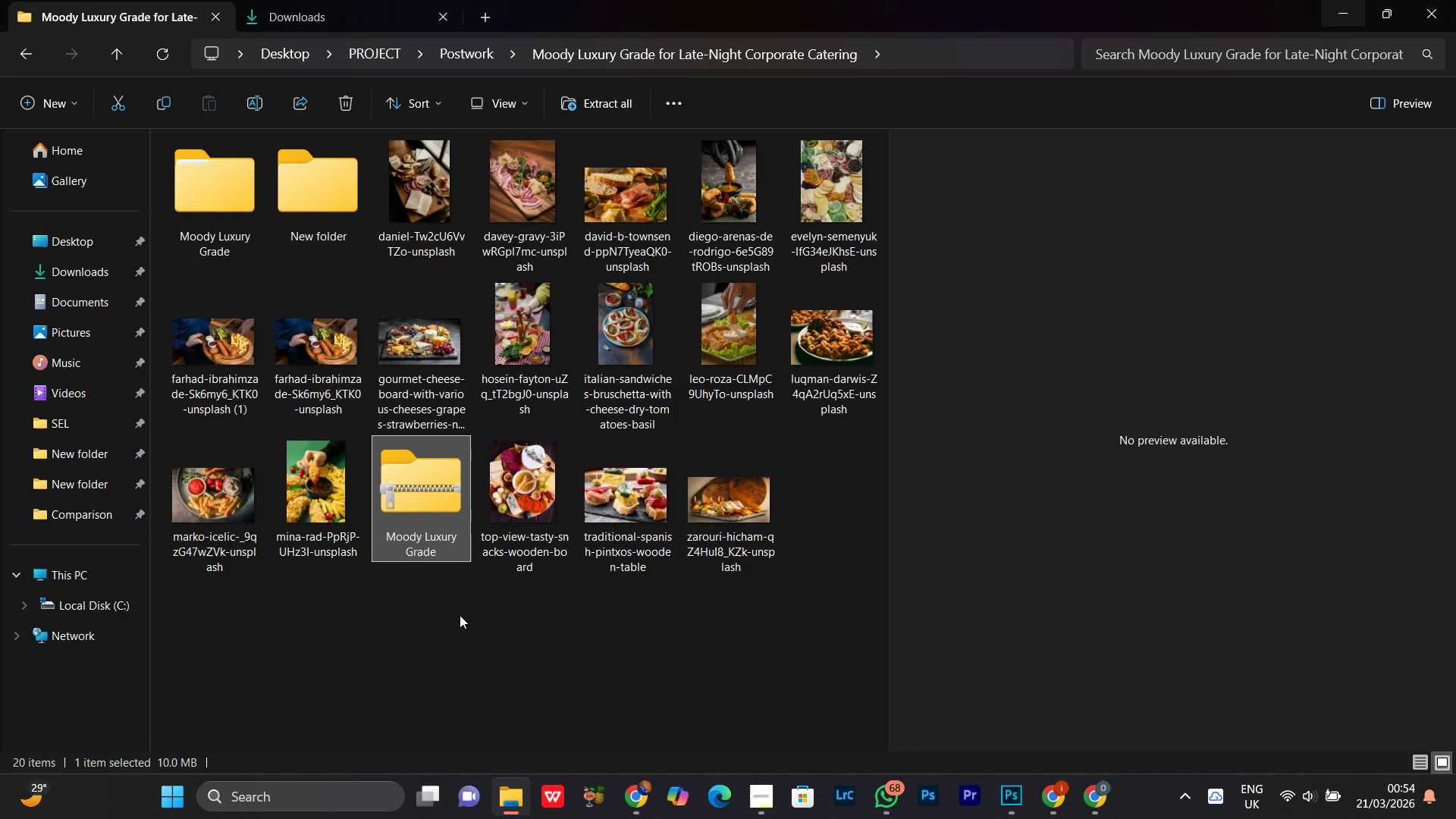 
wait(14.5)
 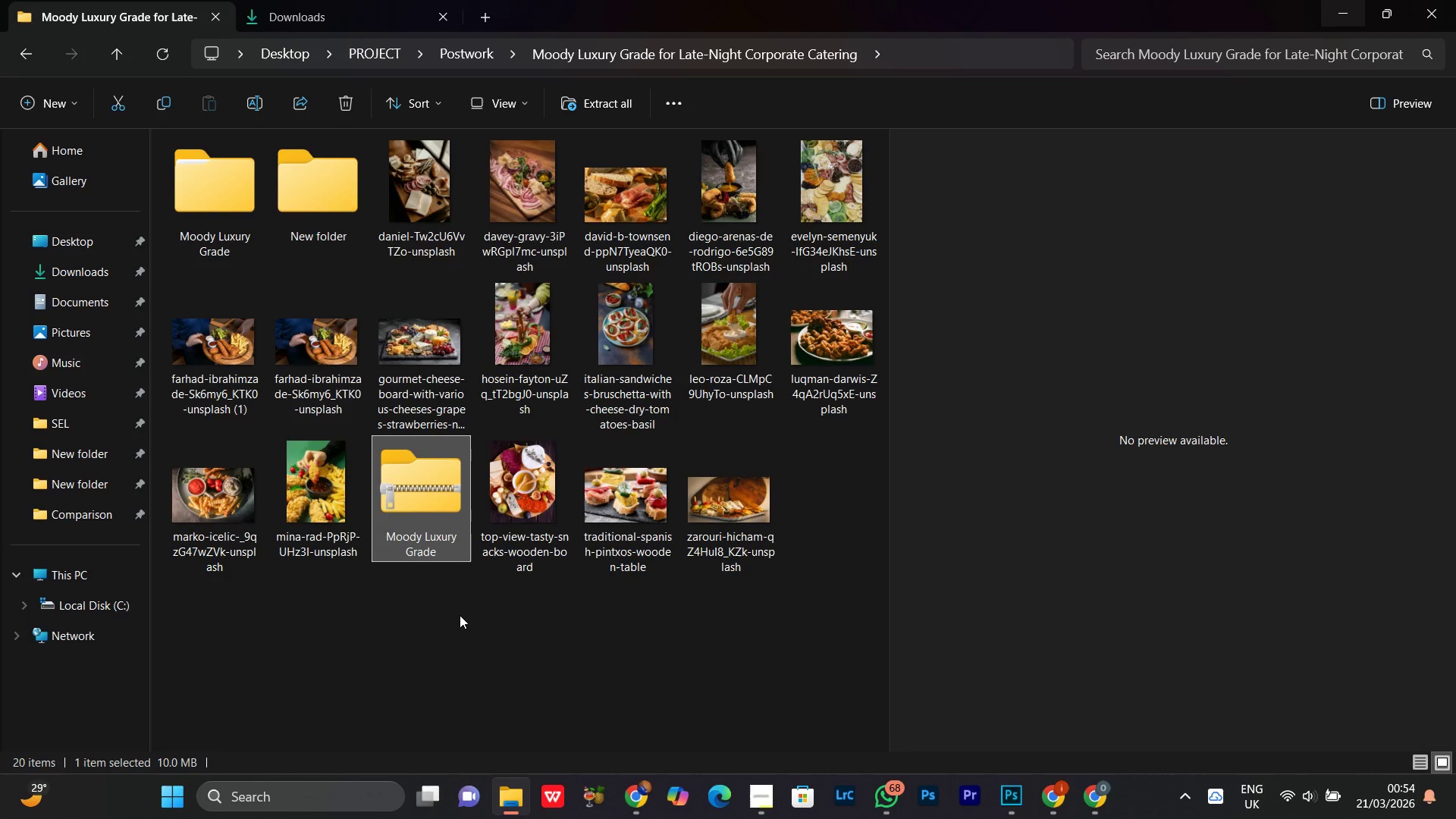 
left_click([460, 660])
 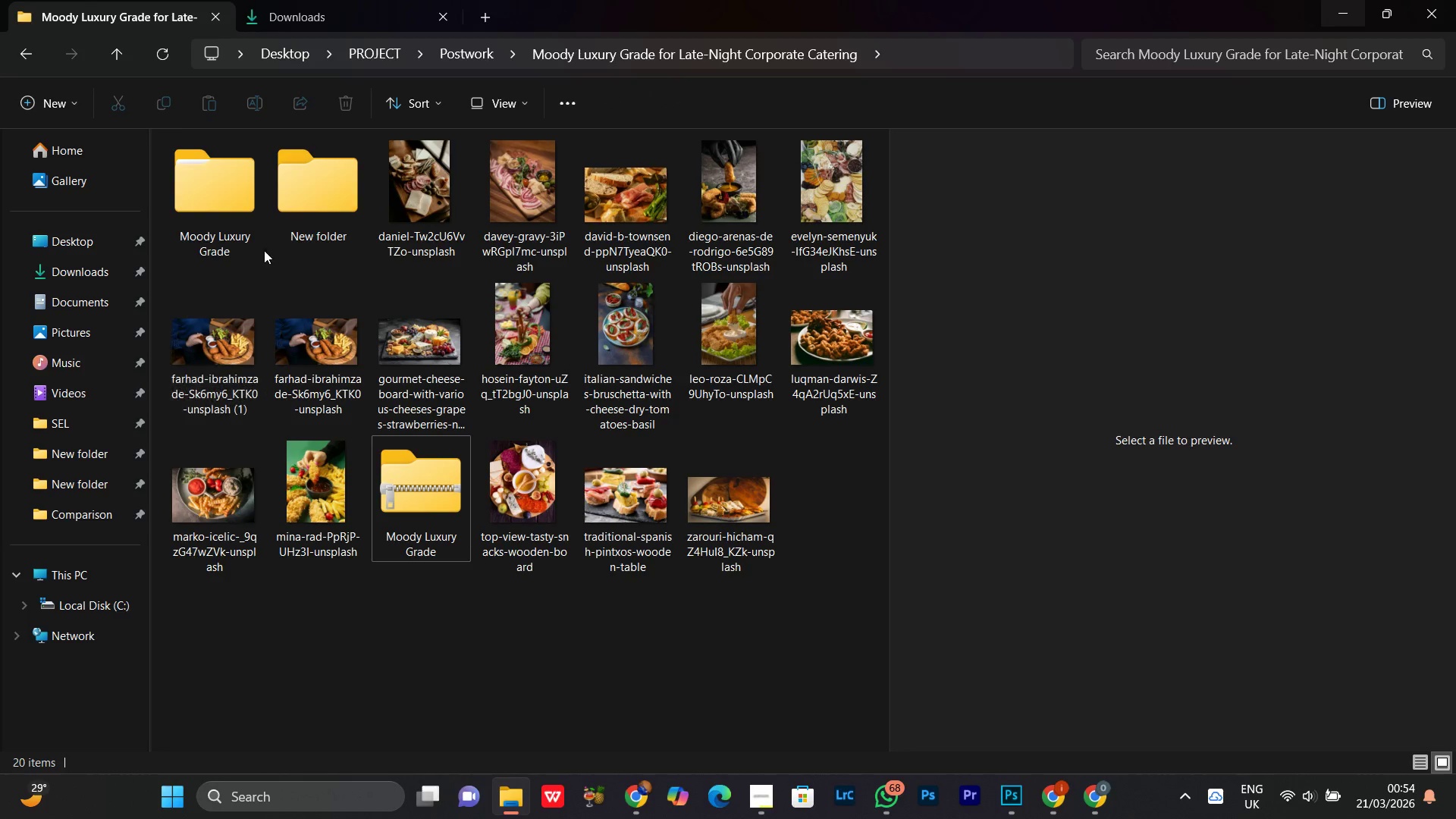 
double_click([231, 213])
 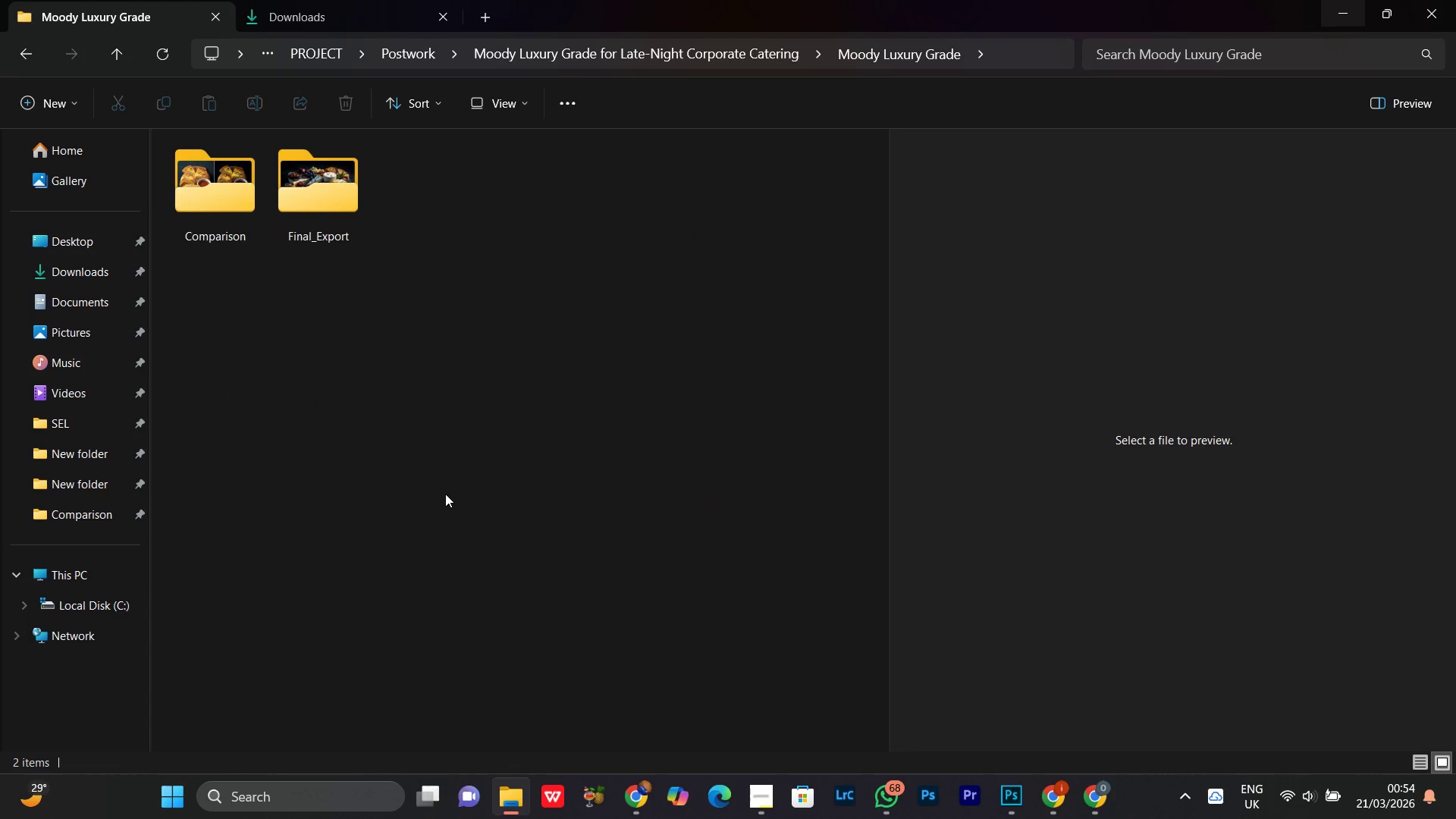 
wait(6.36)
 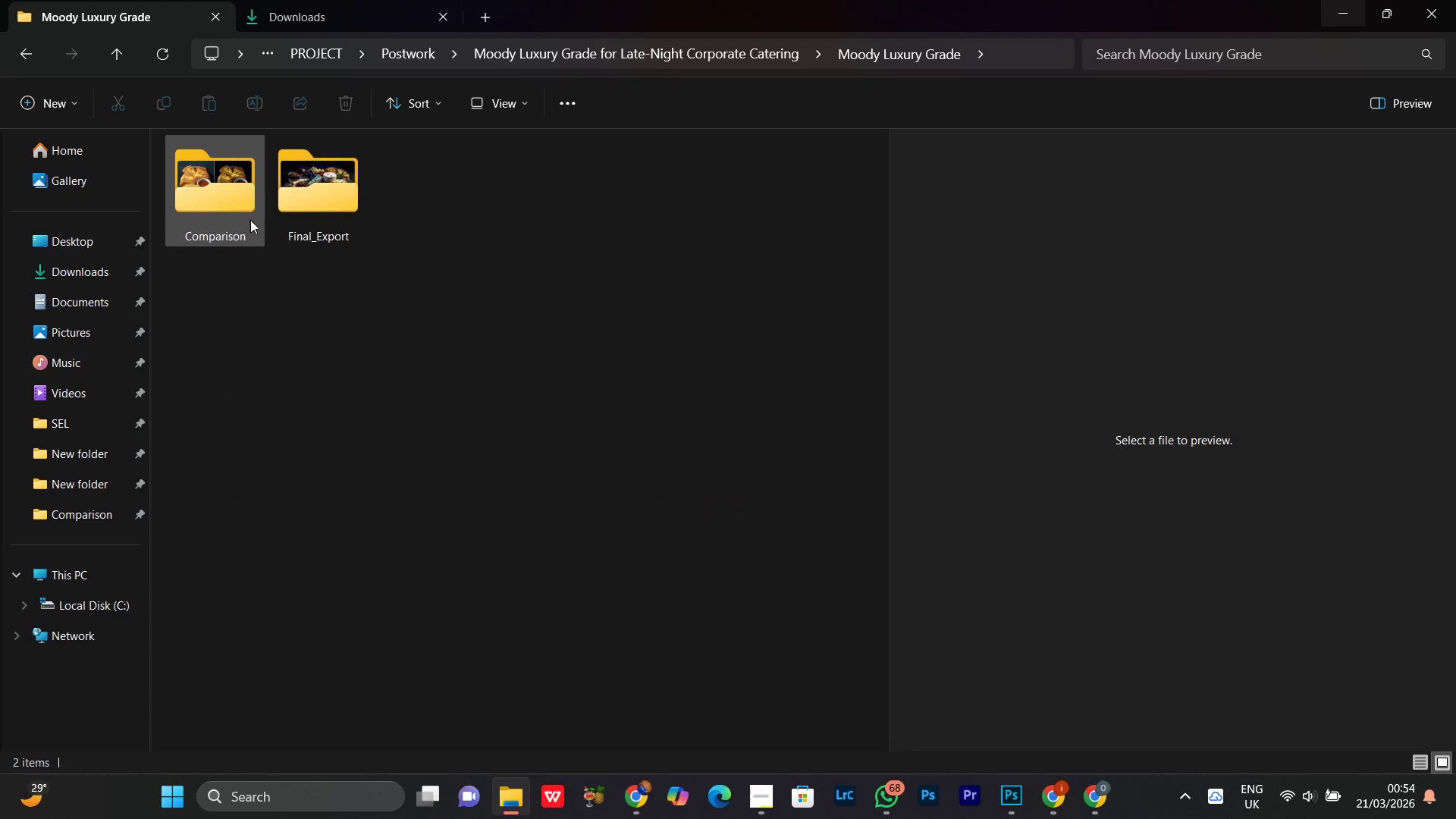 
left_click([744, 54])
 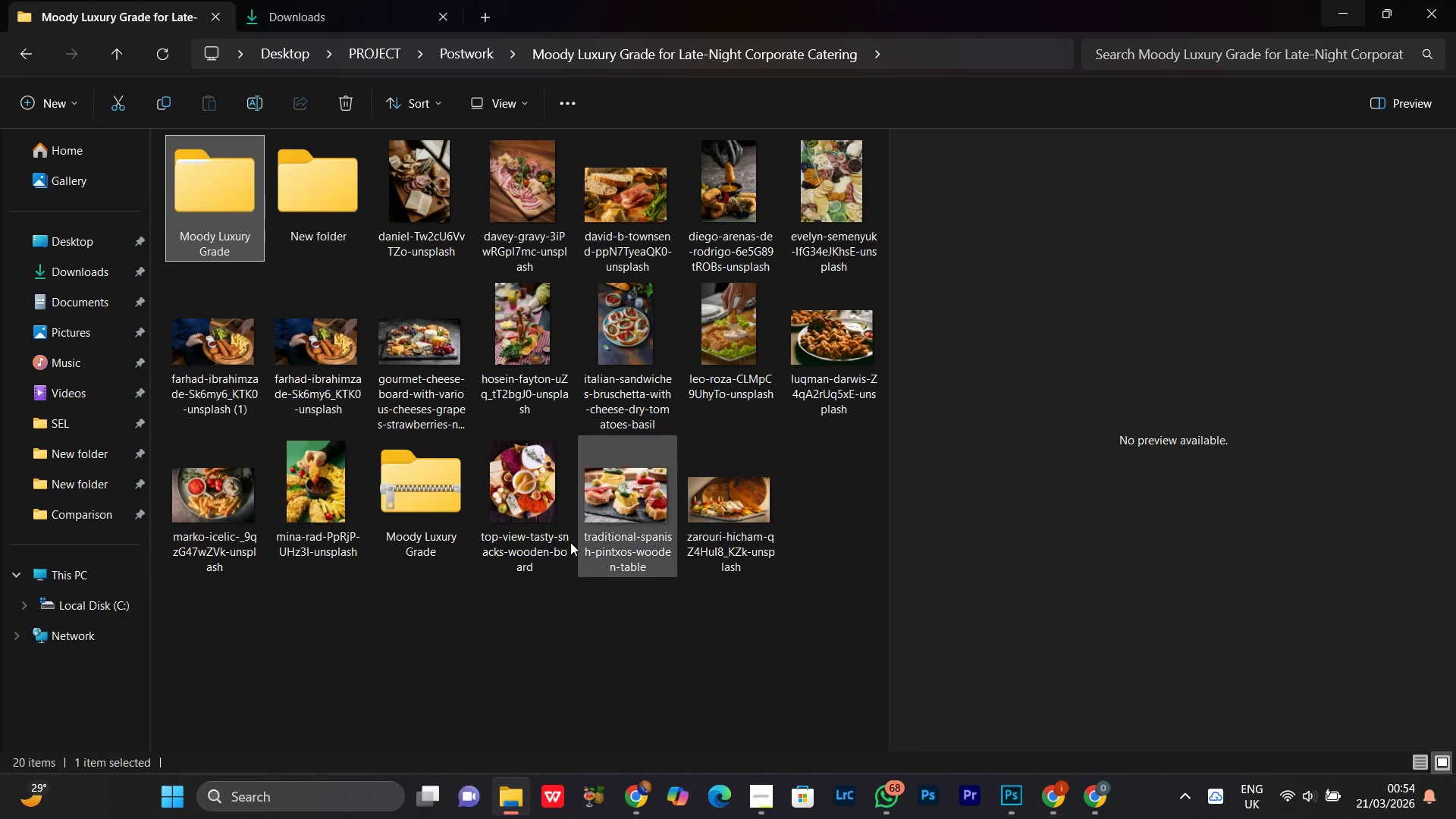 
left_click([524, 287])
 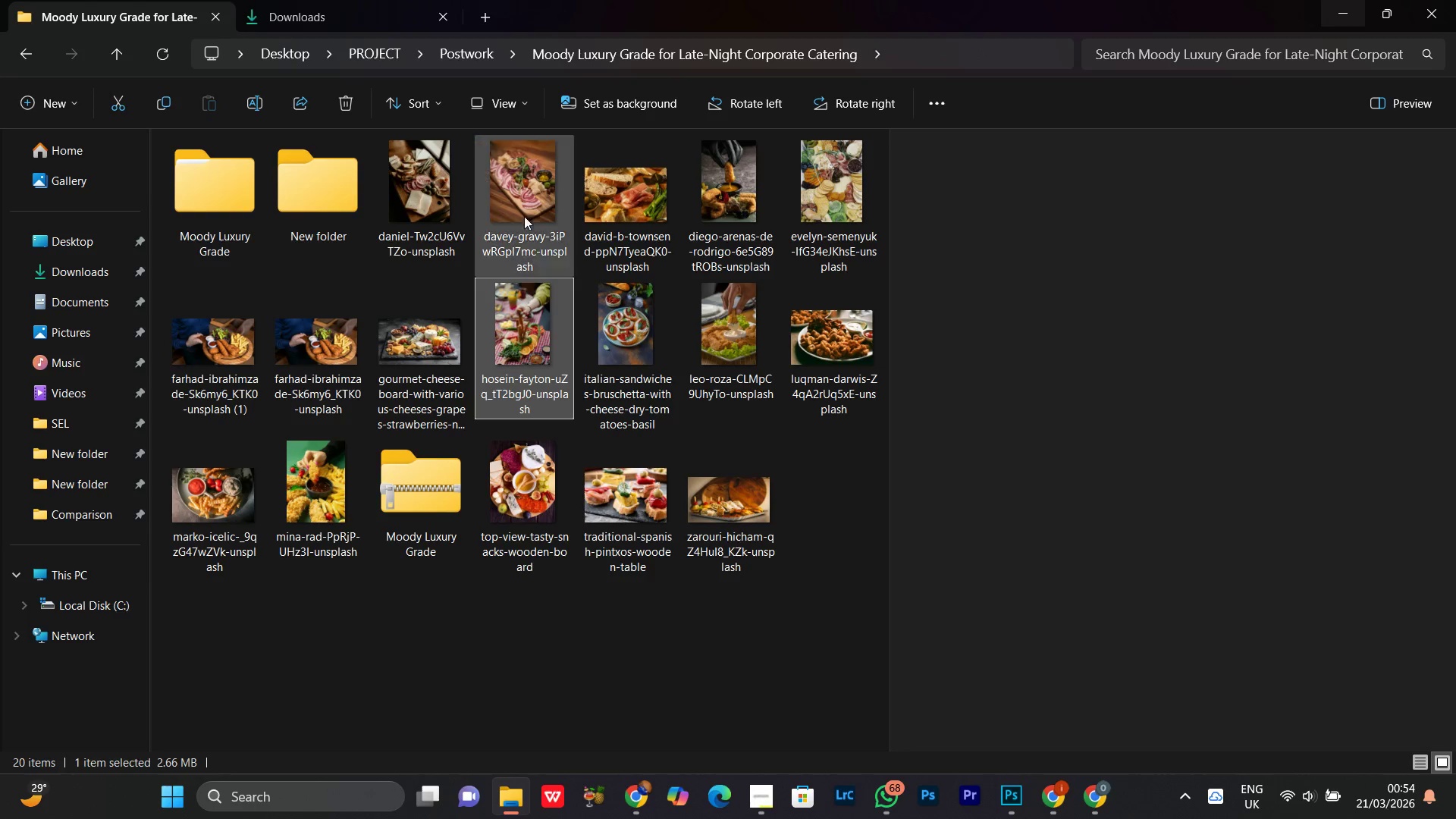 
left_click([524, 181])
 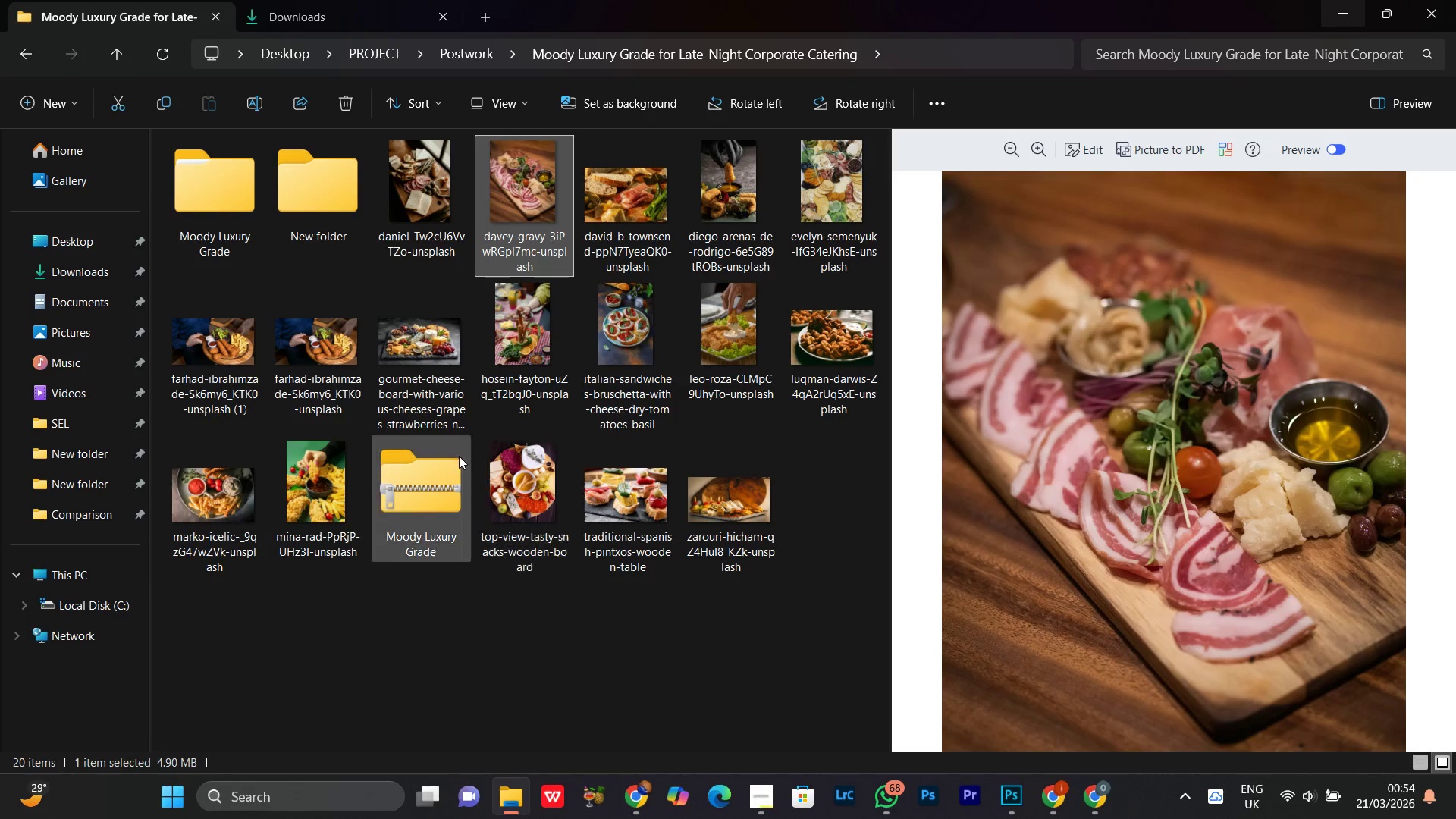 
left_click([446, 642])